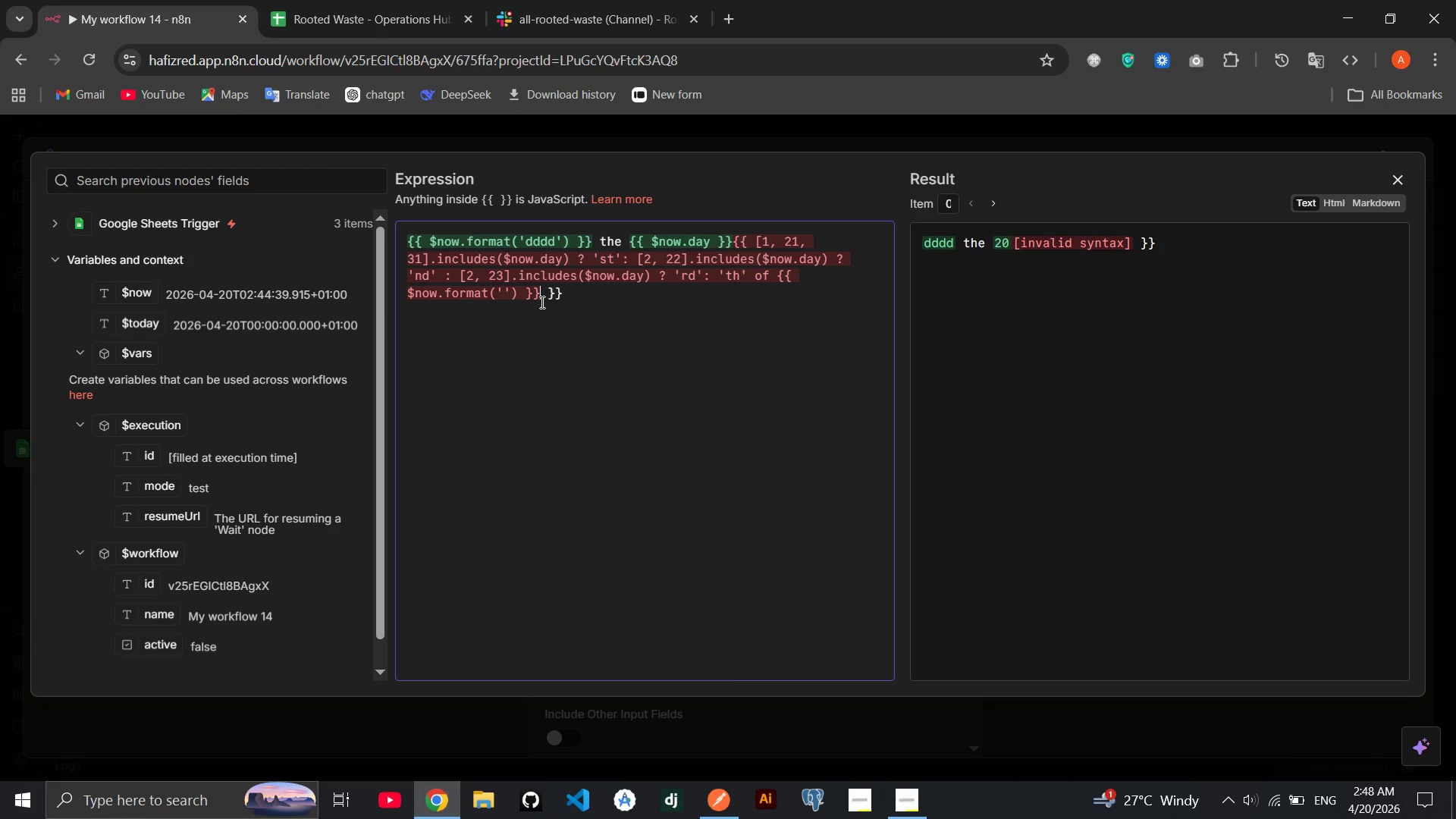 
left_click_drag(start_coordinate=[541, 302], to_coordinate=[778, 281])
 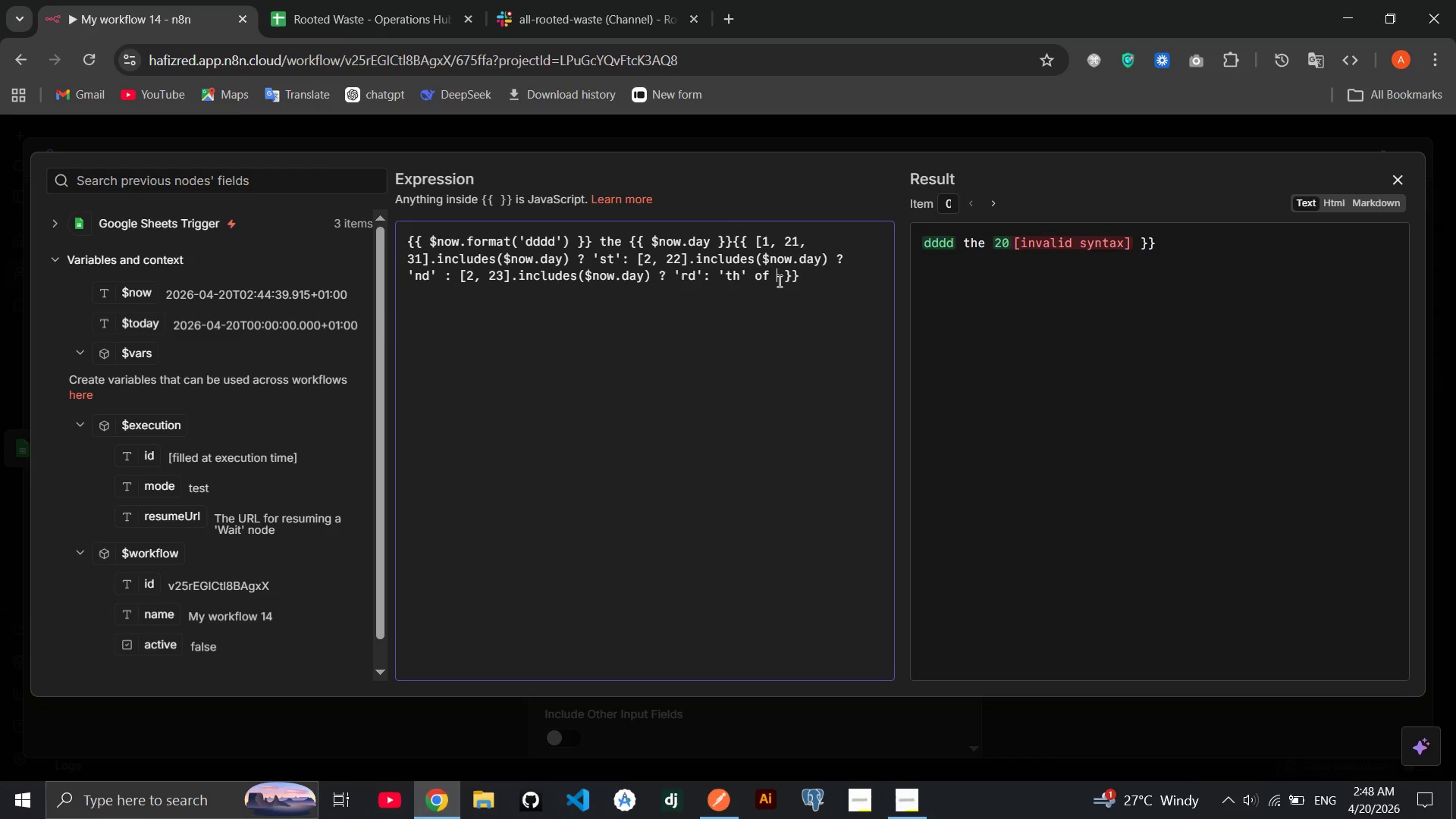 
key(Backspace)
 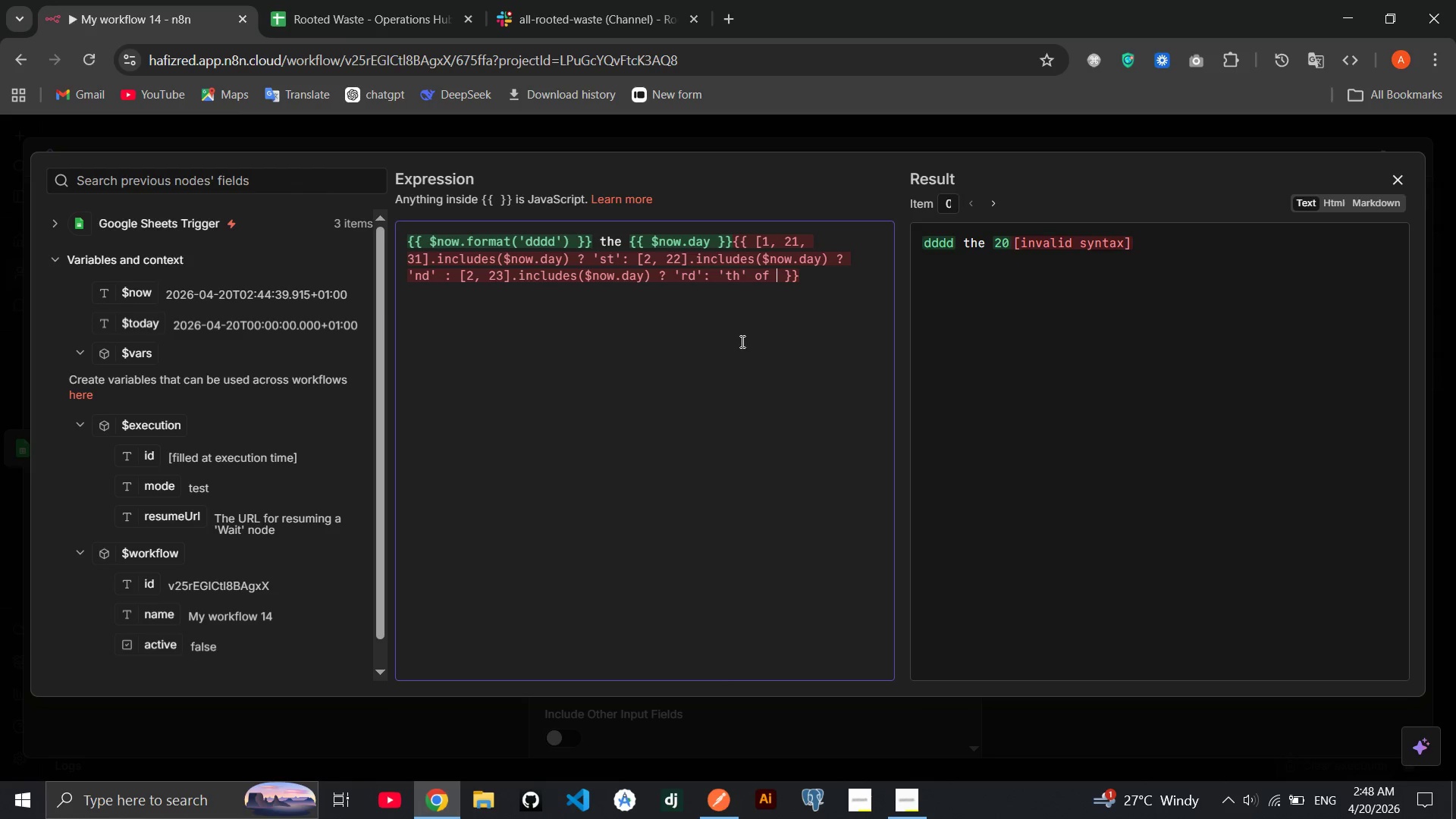 
left_click([741, 341])
 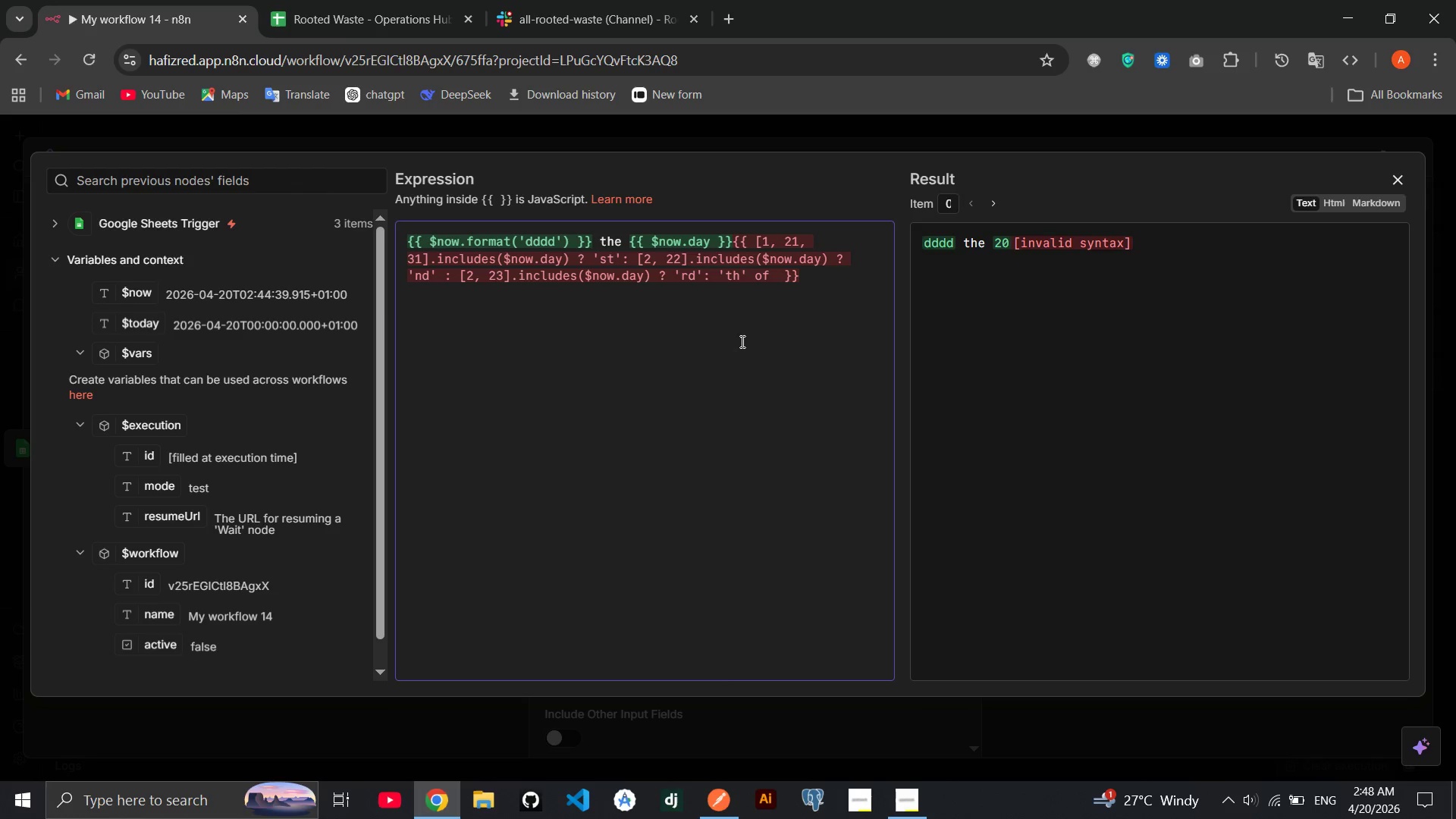 
wait(7.64)
 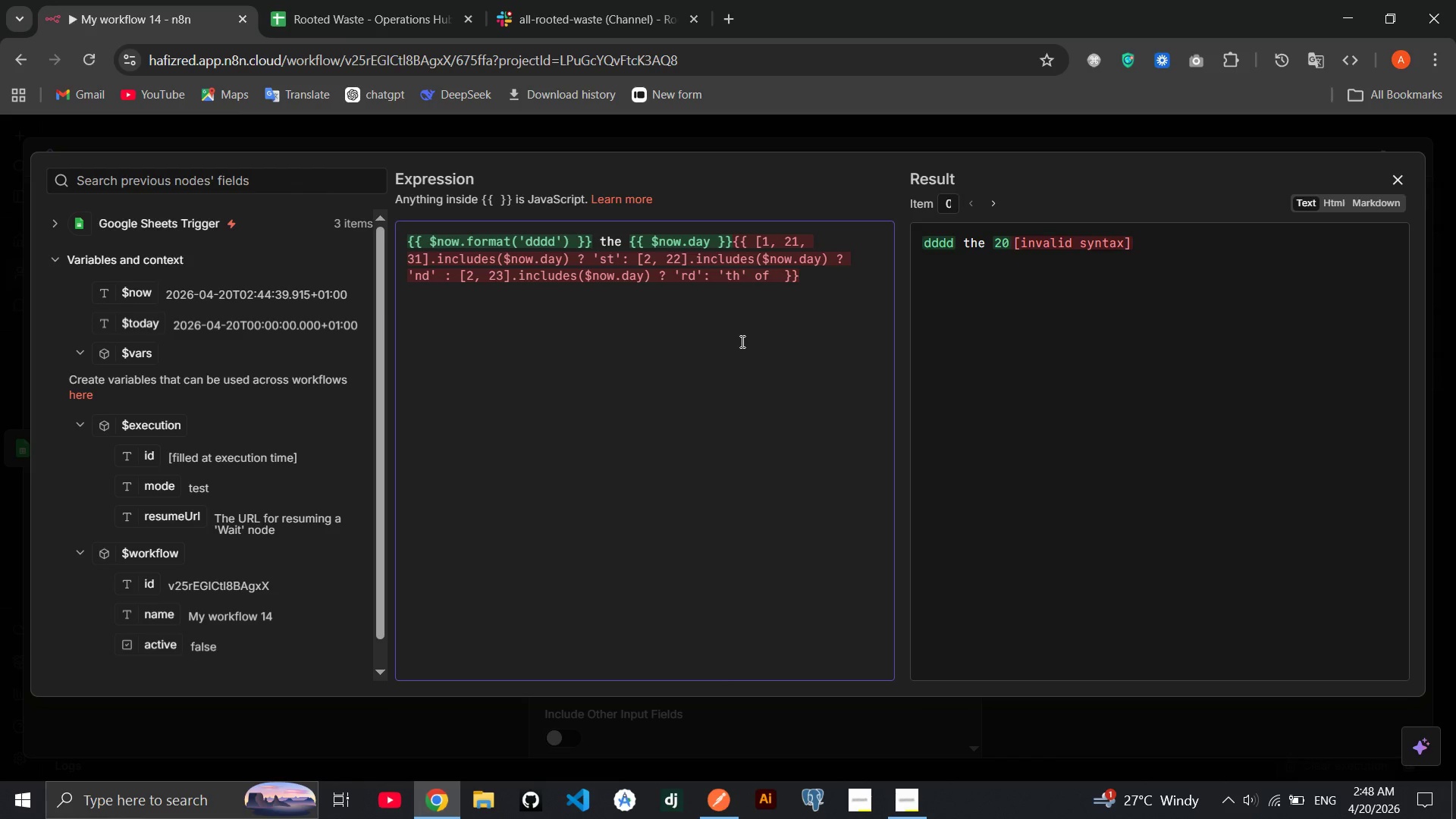 
left_click([780, 279])
 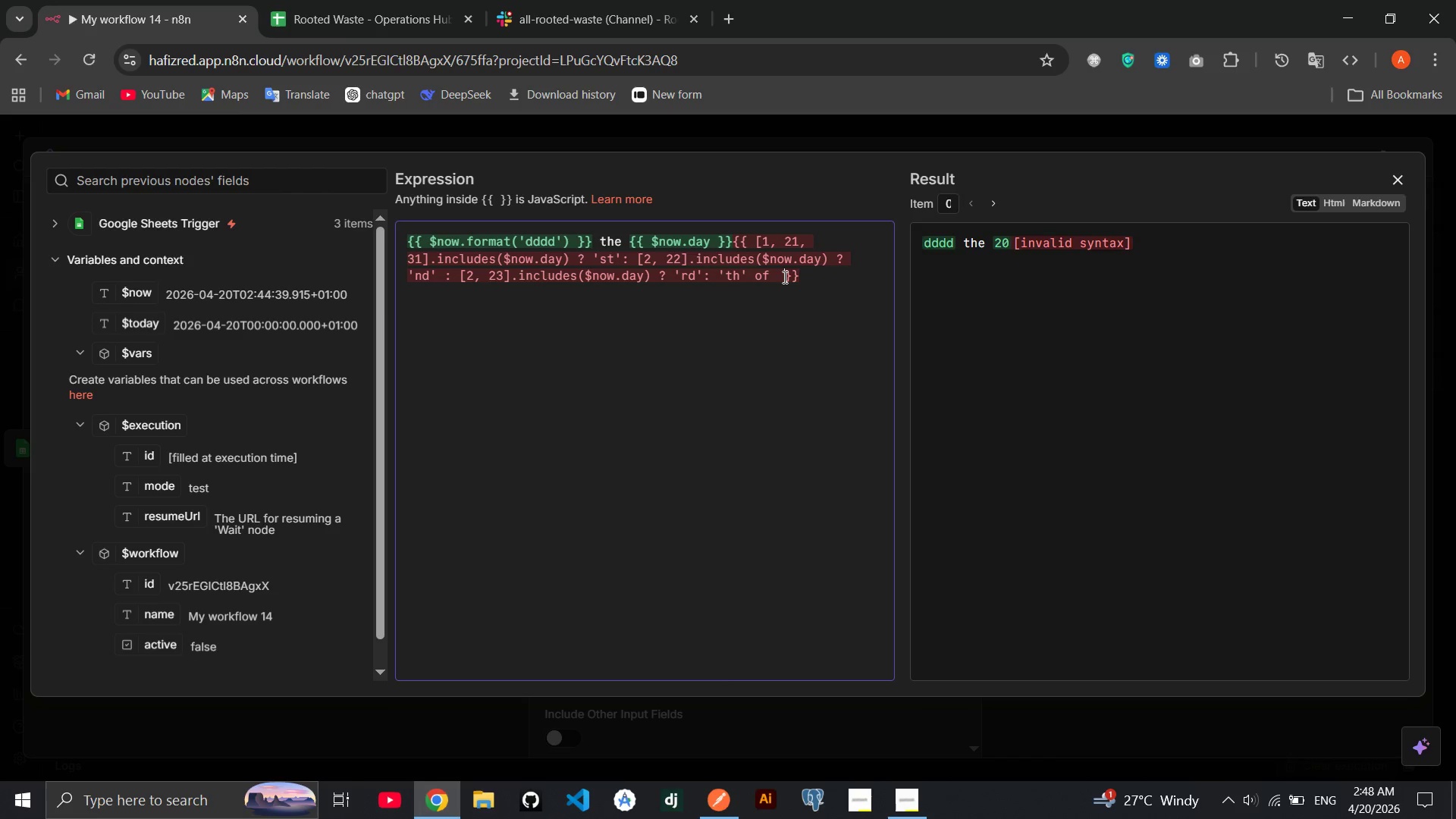 
left_click([783, 277])
 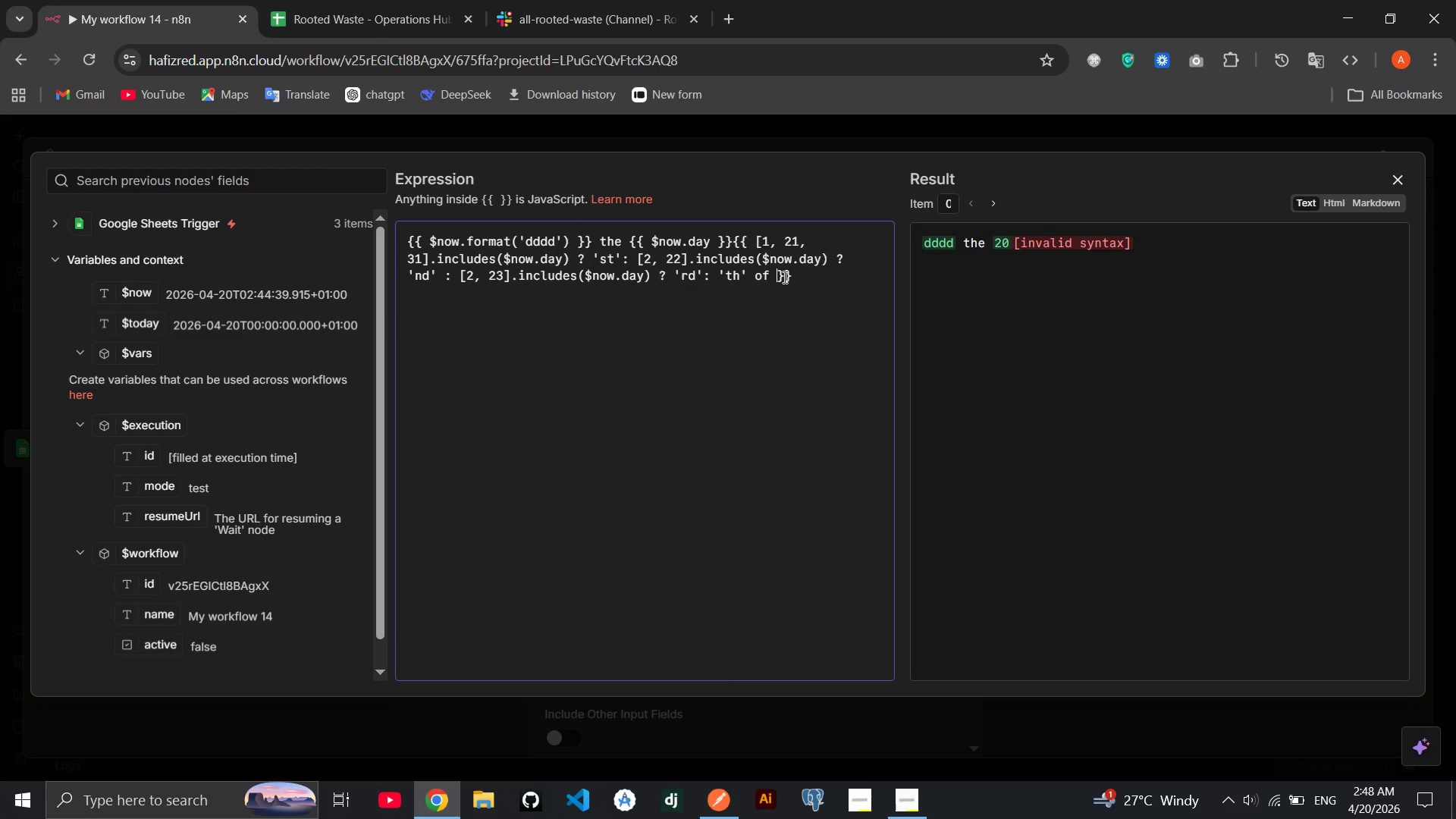 
key(Backspace)
key(Backspace)
key(Backspace)
key(Backspace)
key(Backspace)
type( of)
 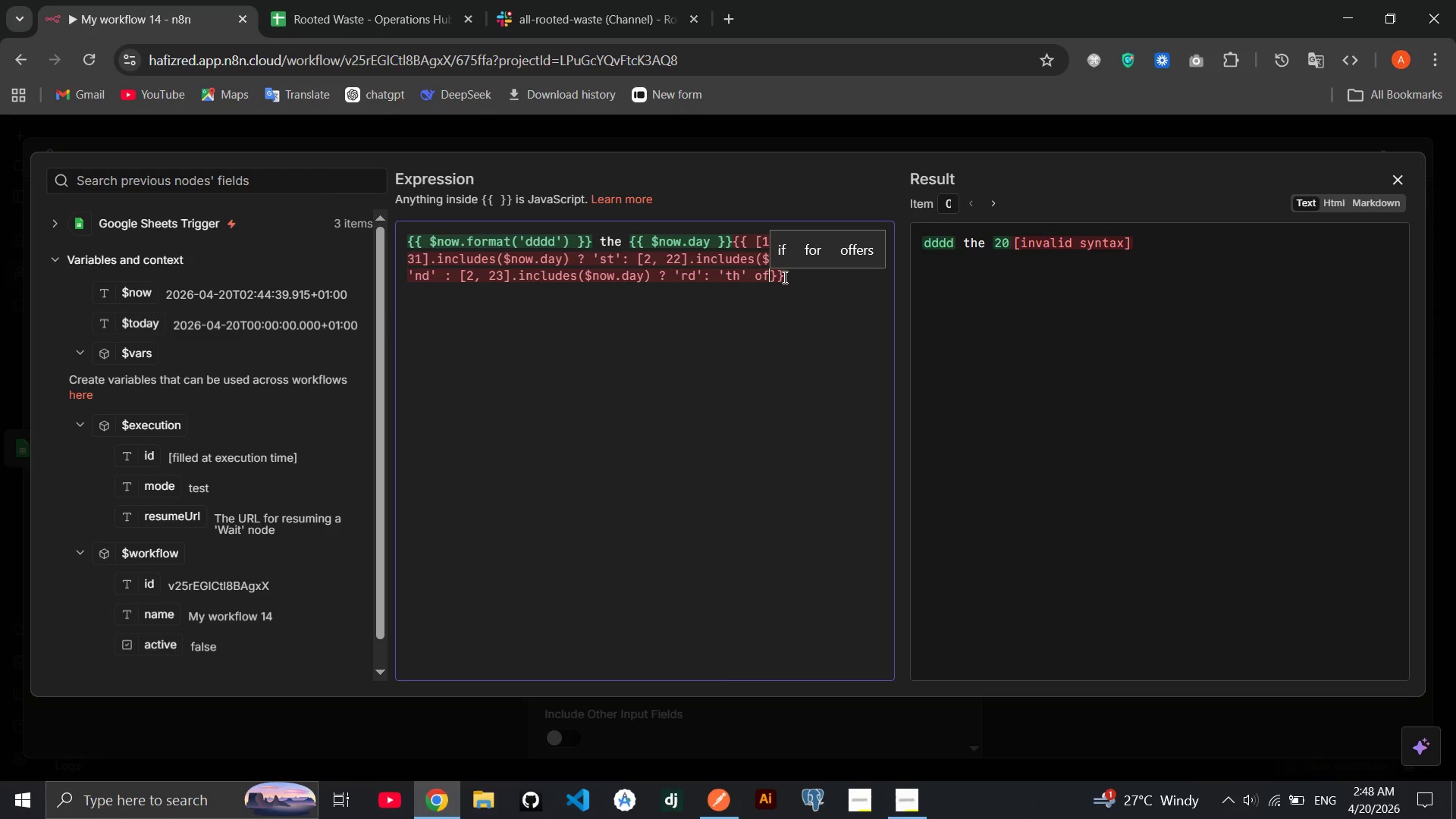 
wait(9.72)
 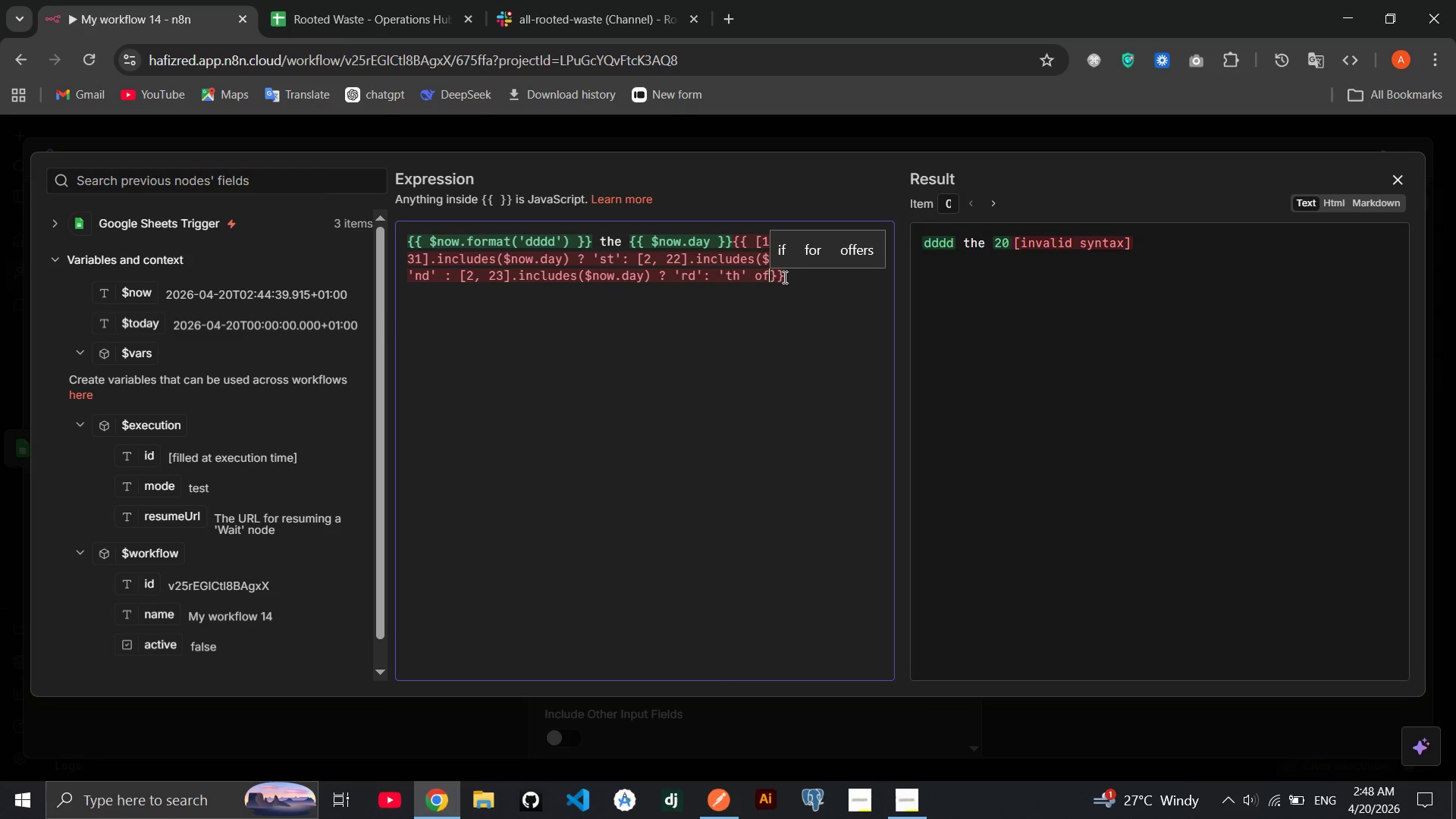 
key(Space)
 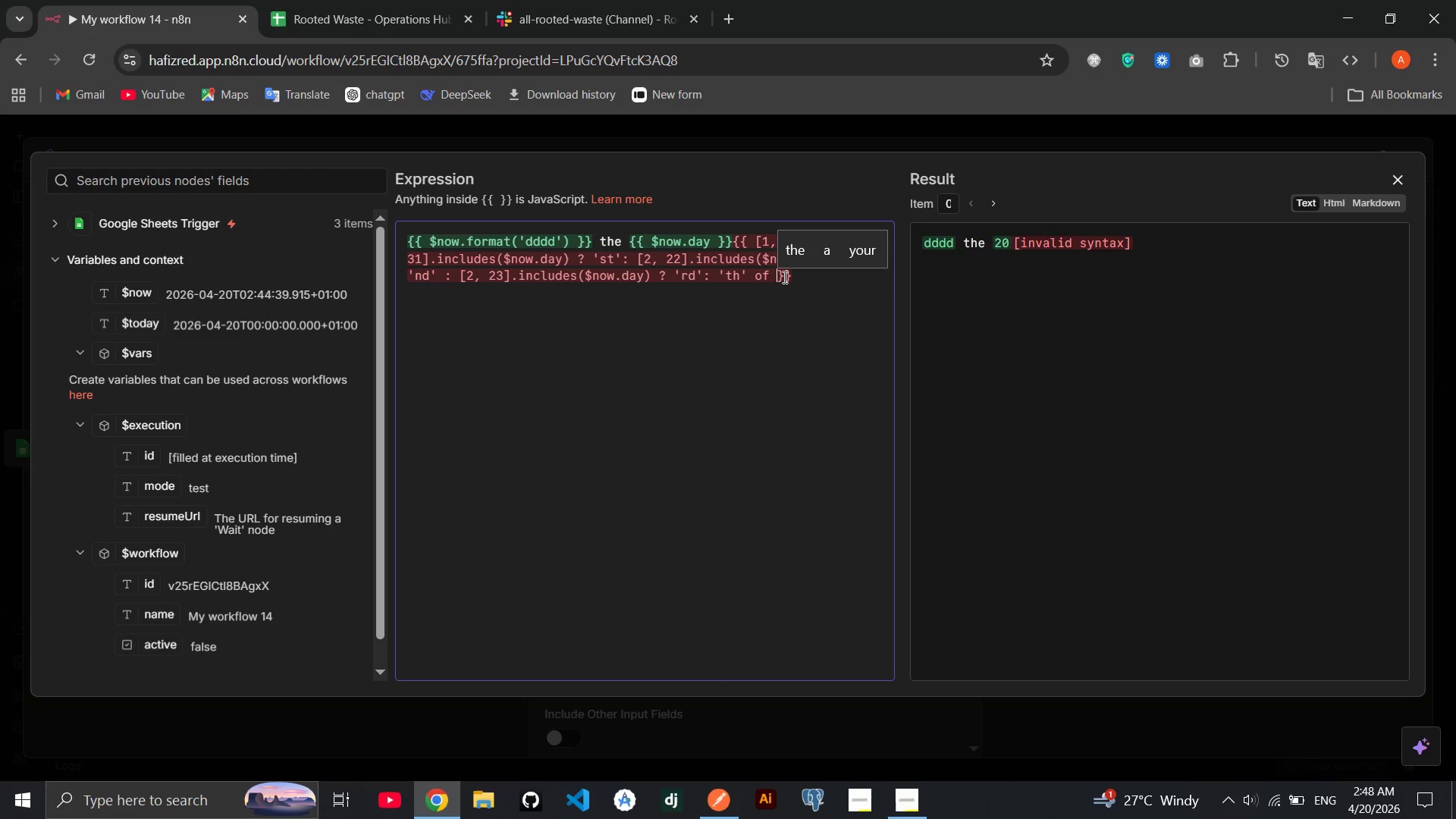 
key(Shift+BracketLeft)
 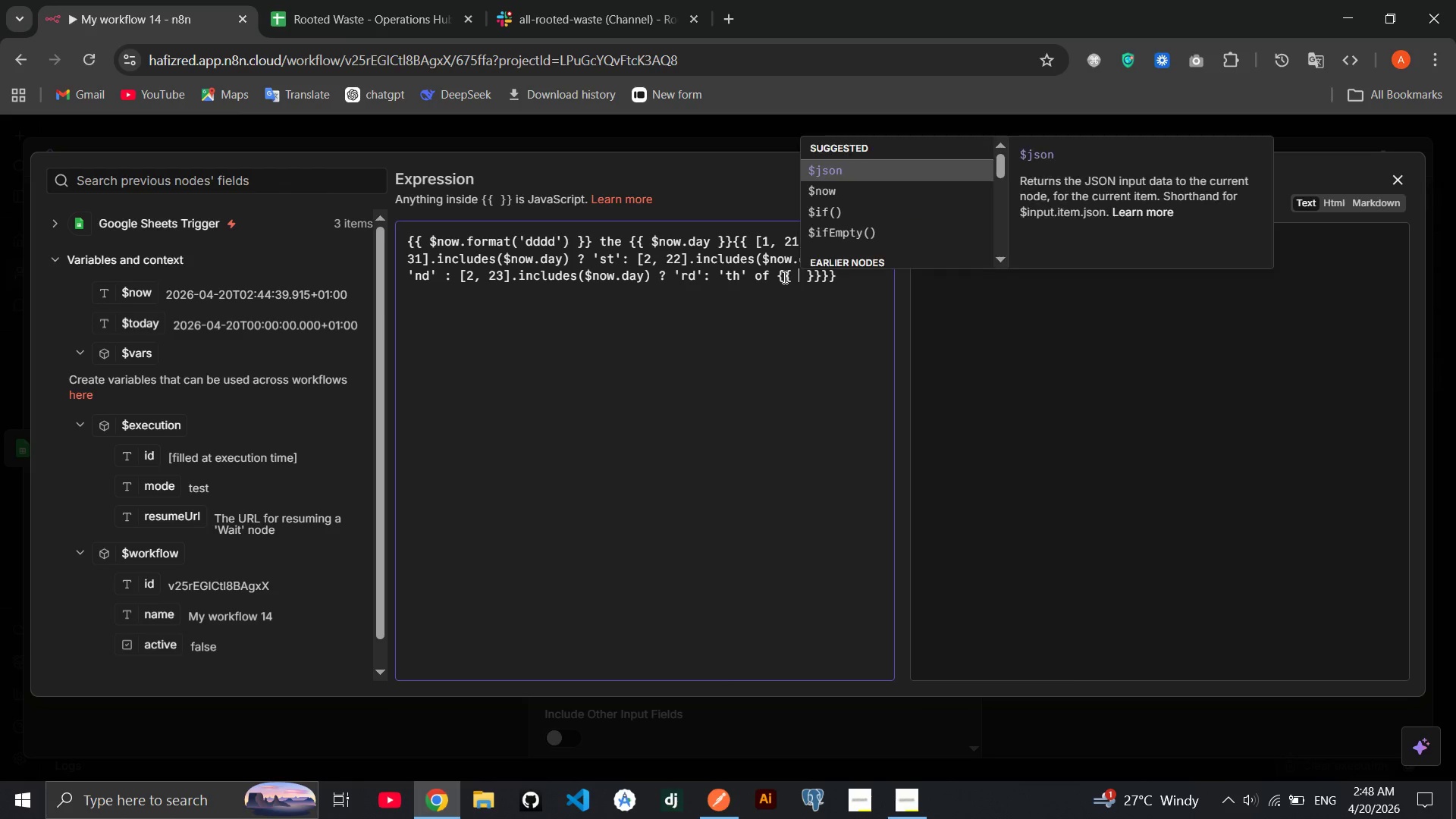 
key(Shift+BracketLeft)
 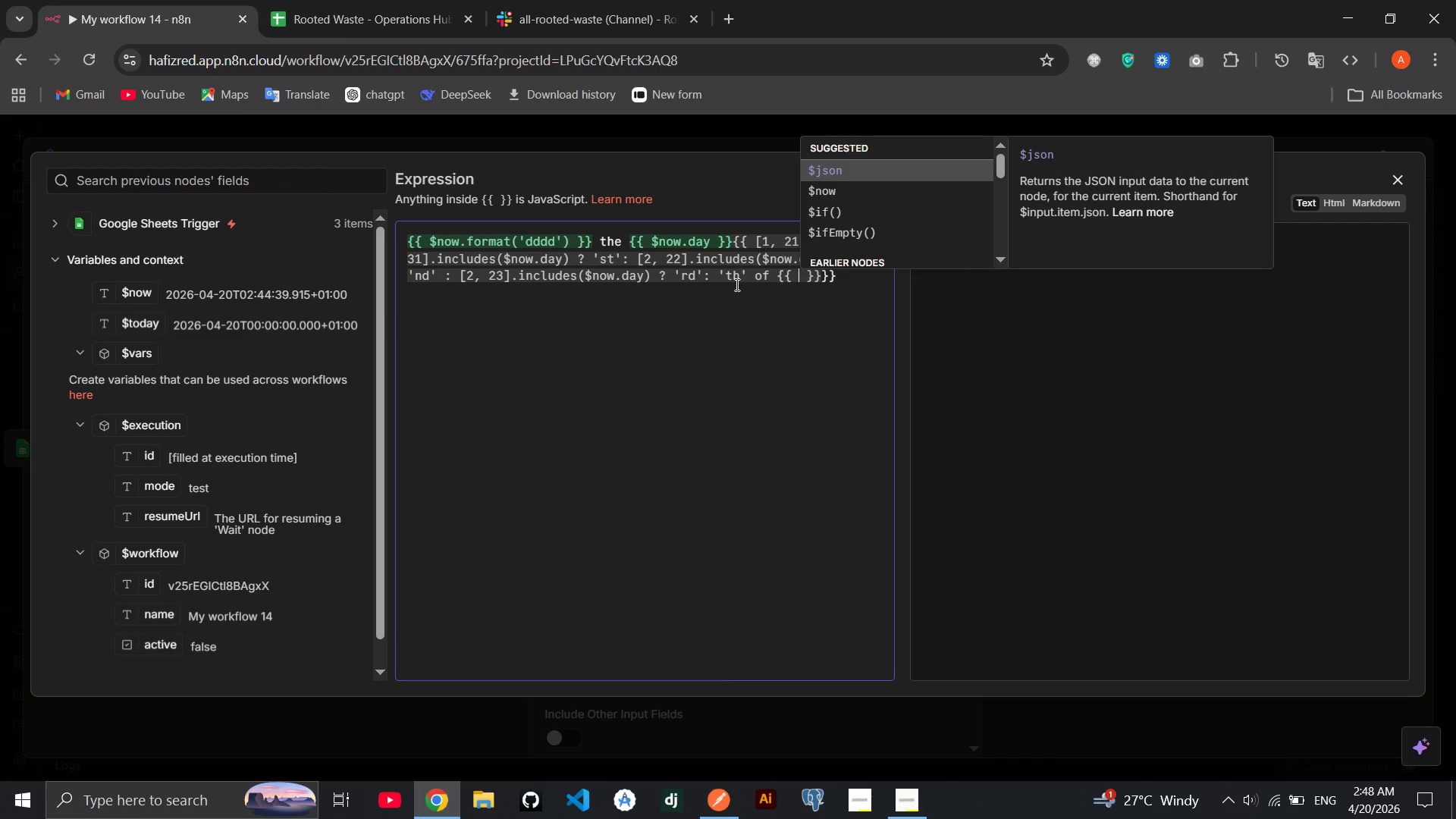 
wait(6.03)
 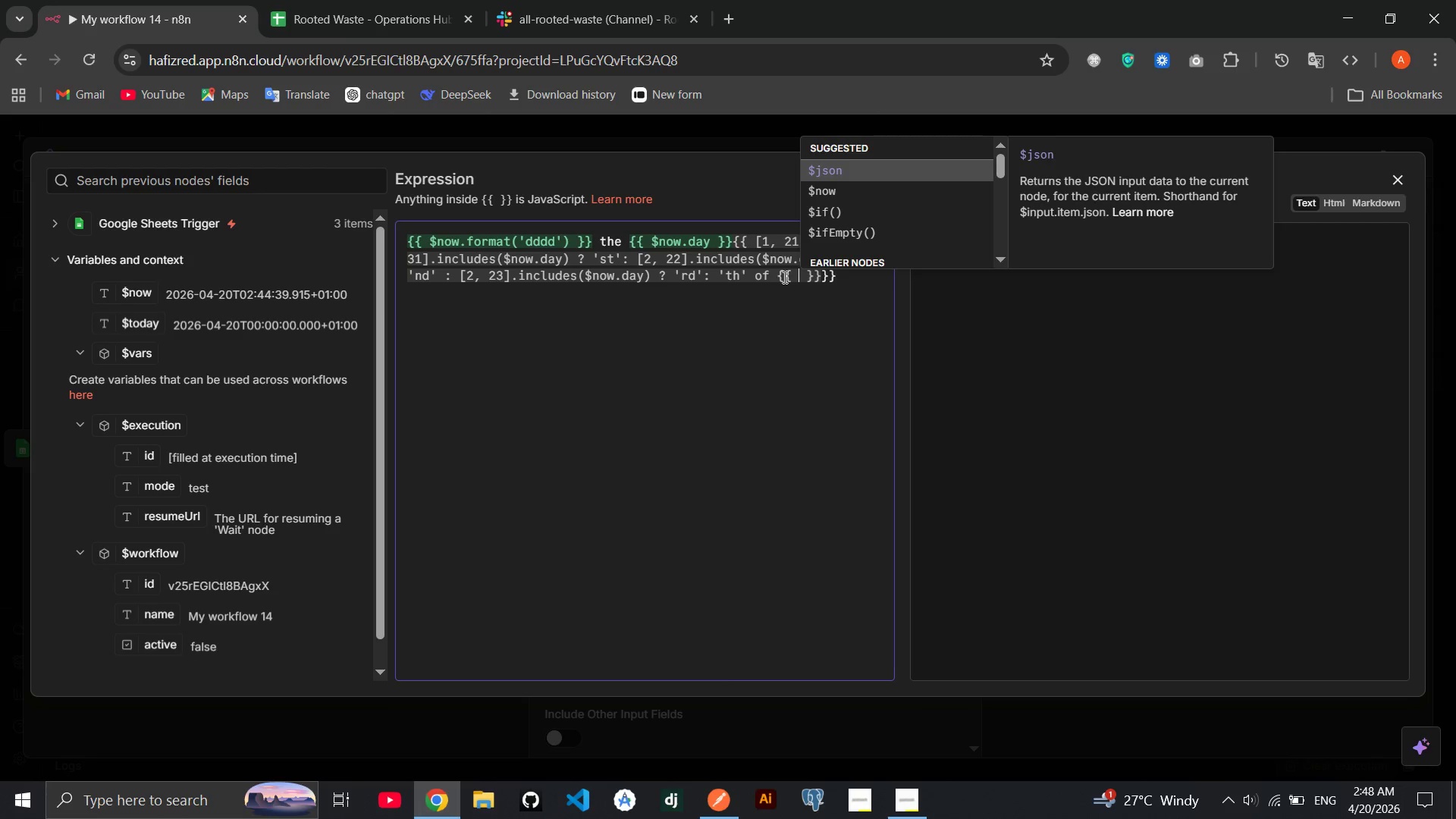 
left_click_drag(start_coordinate=[146, 290], to_coordinate=[803, 281])
 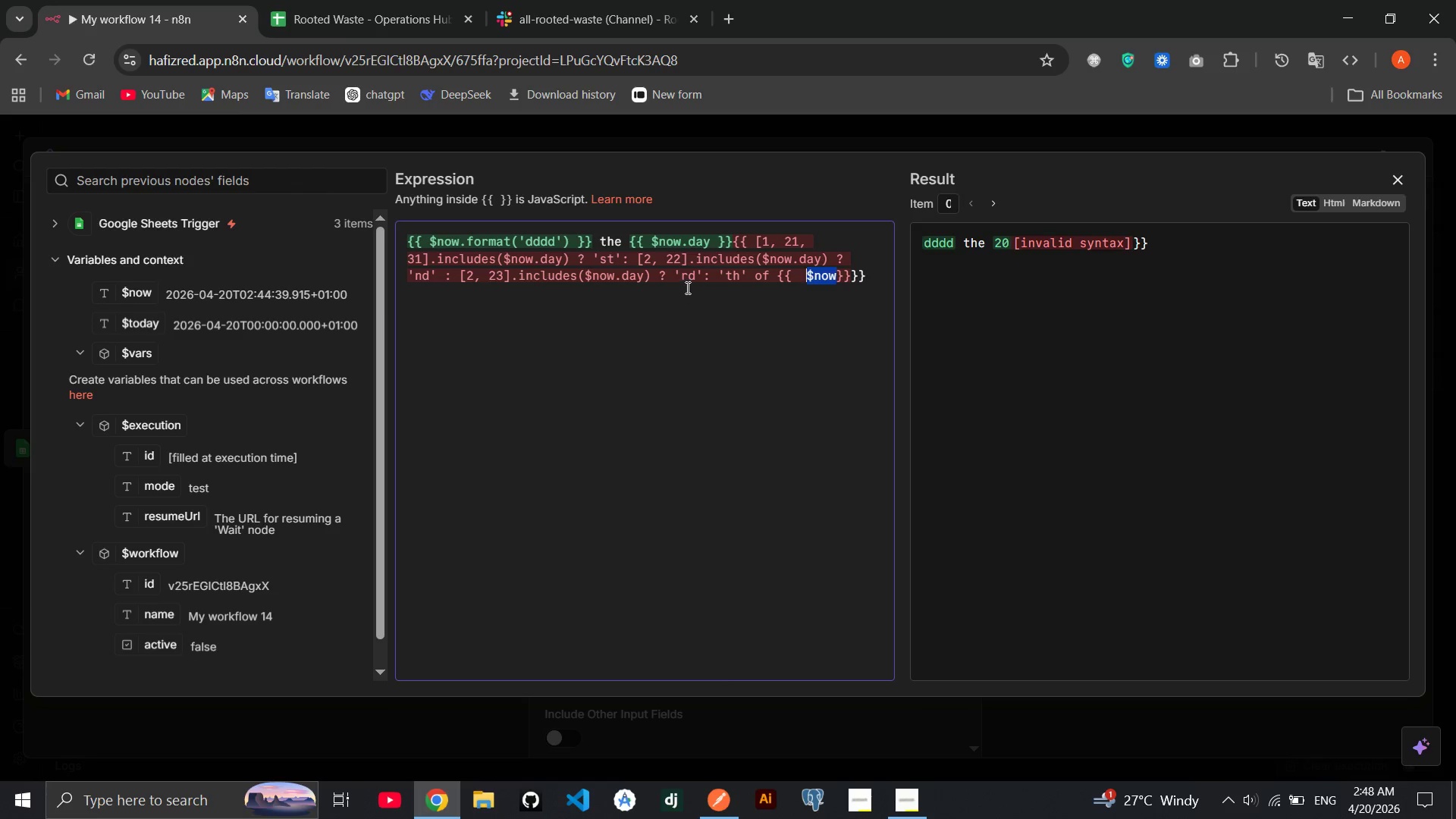 
wait(13.39)
 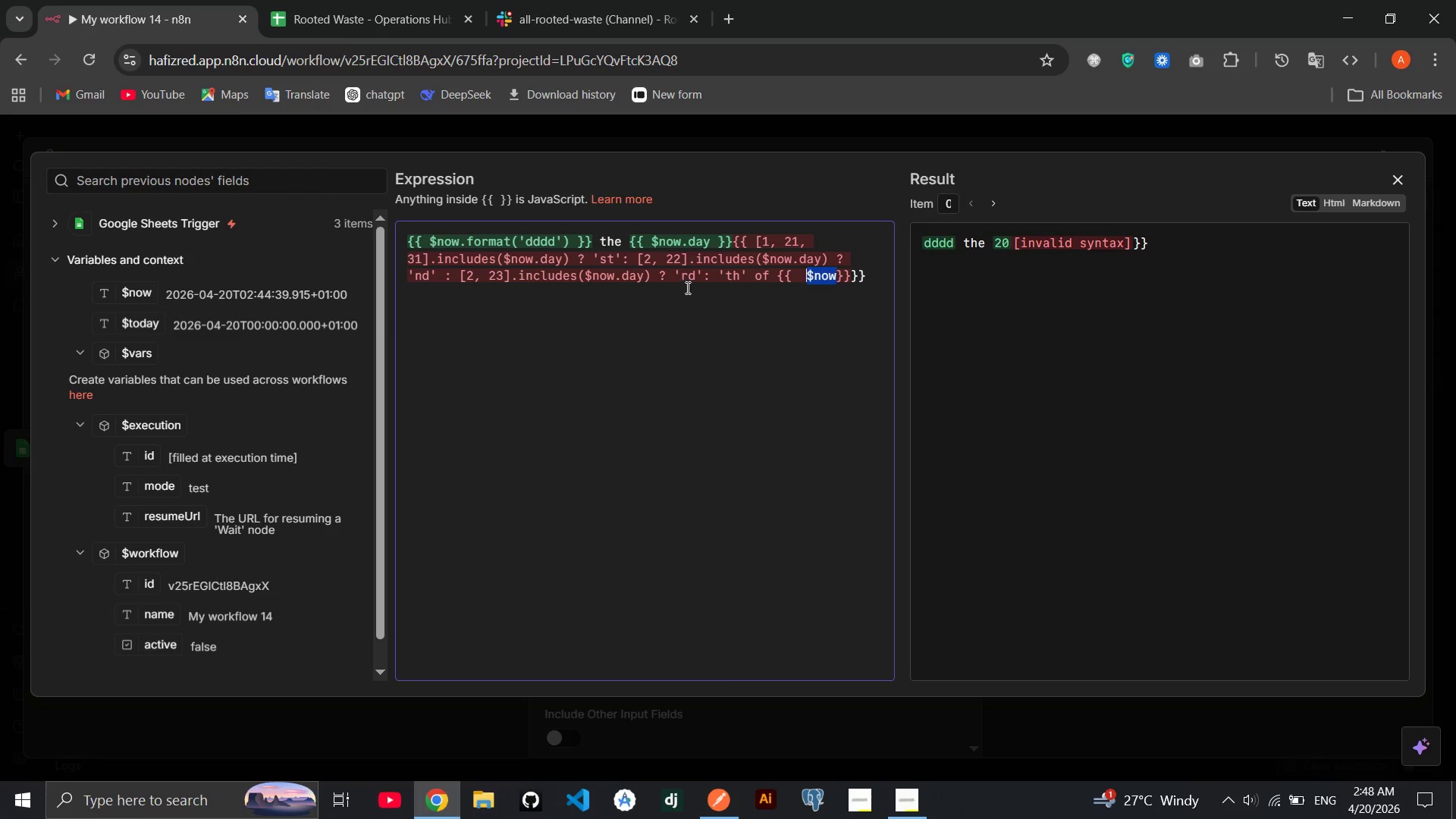 
left_click_drag(start_coordinate=[850, 275], to_coordinate=[752, 274])
 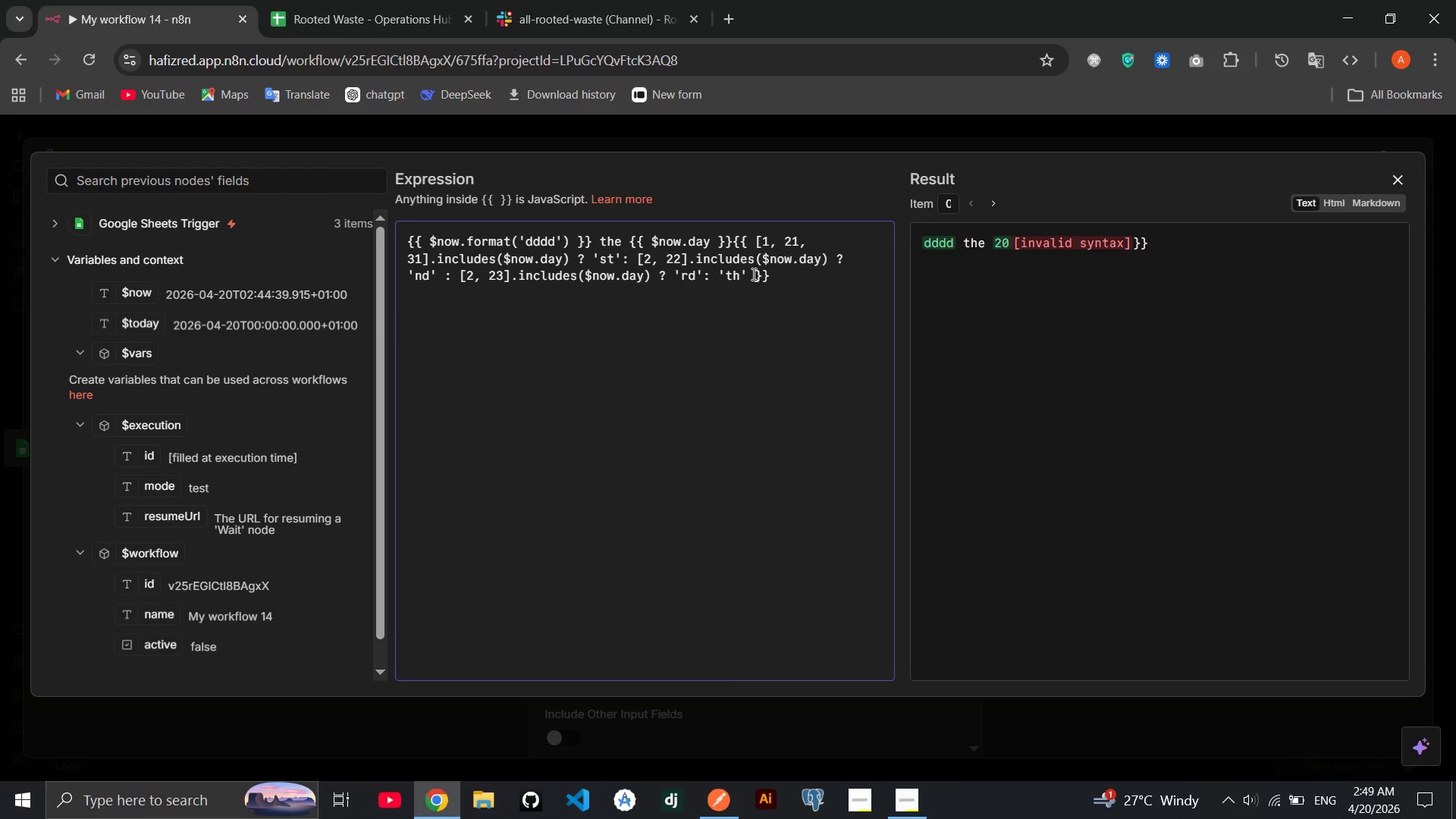 
key(Backspace)
 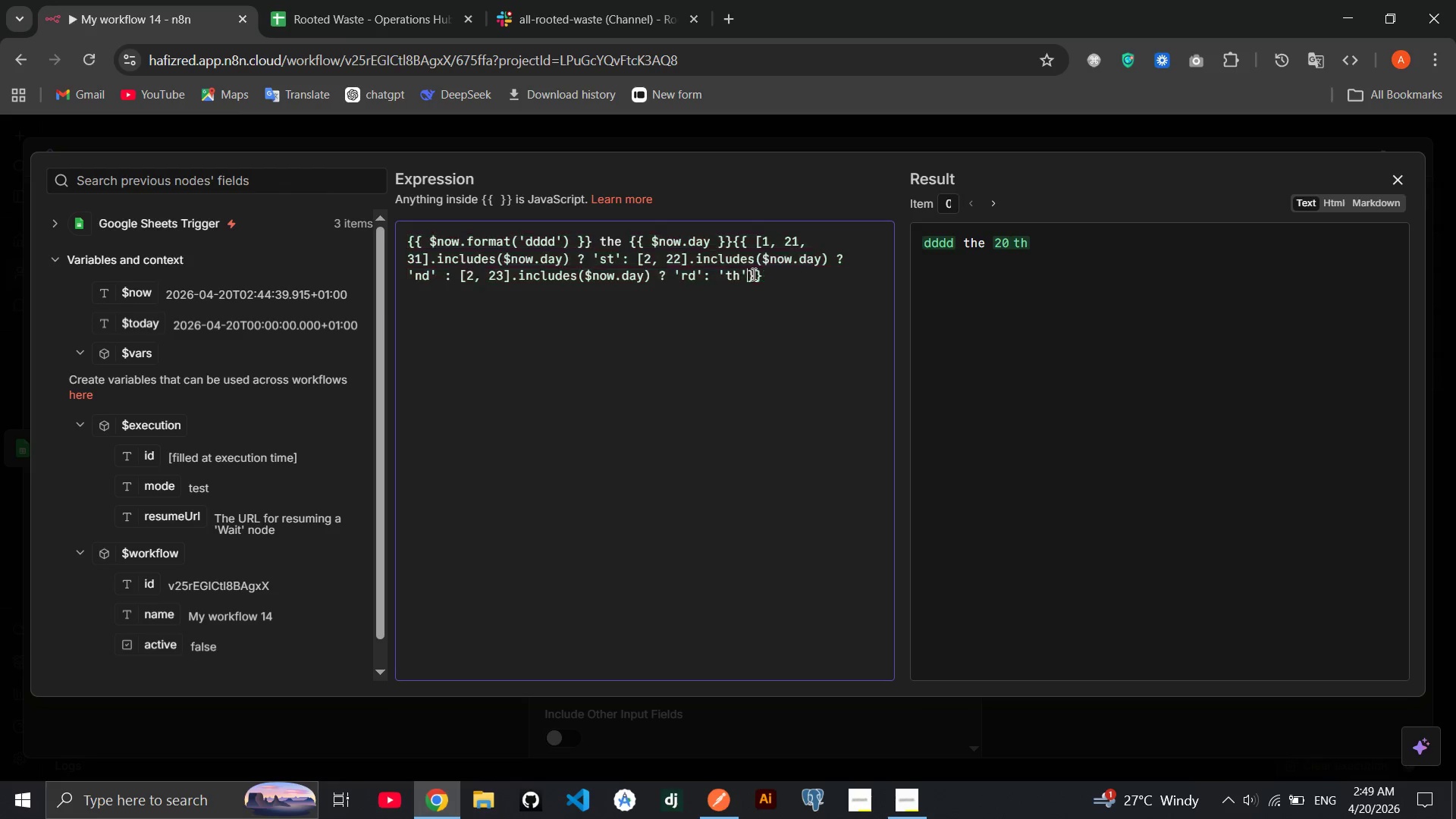 
key(Backspace)
 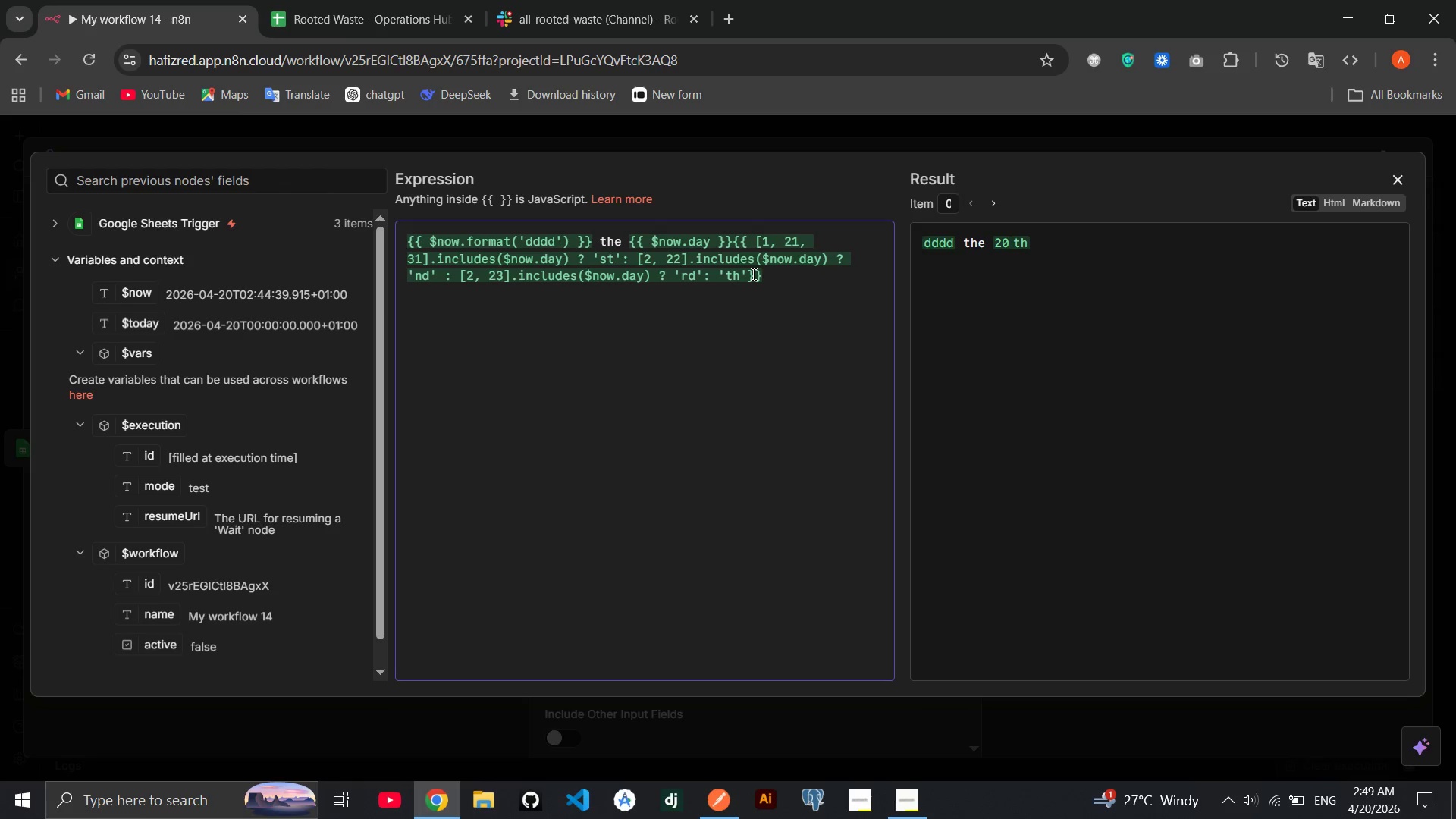 
key(ArrowRight)
 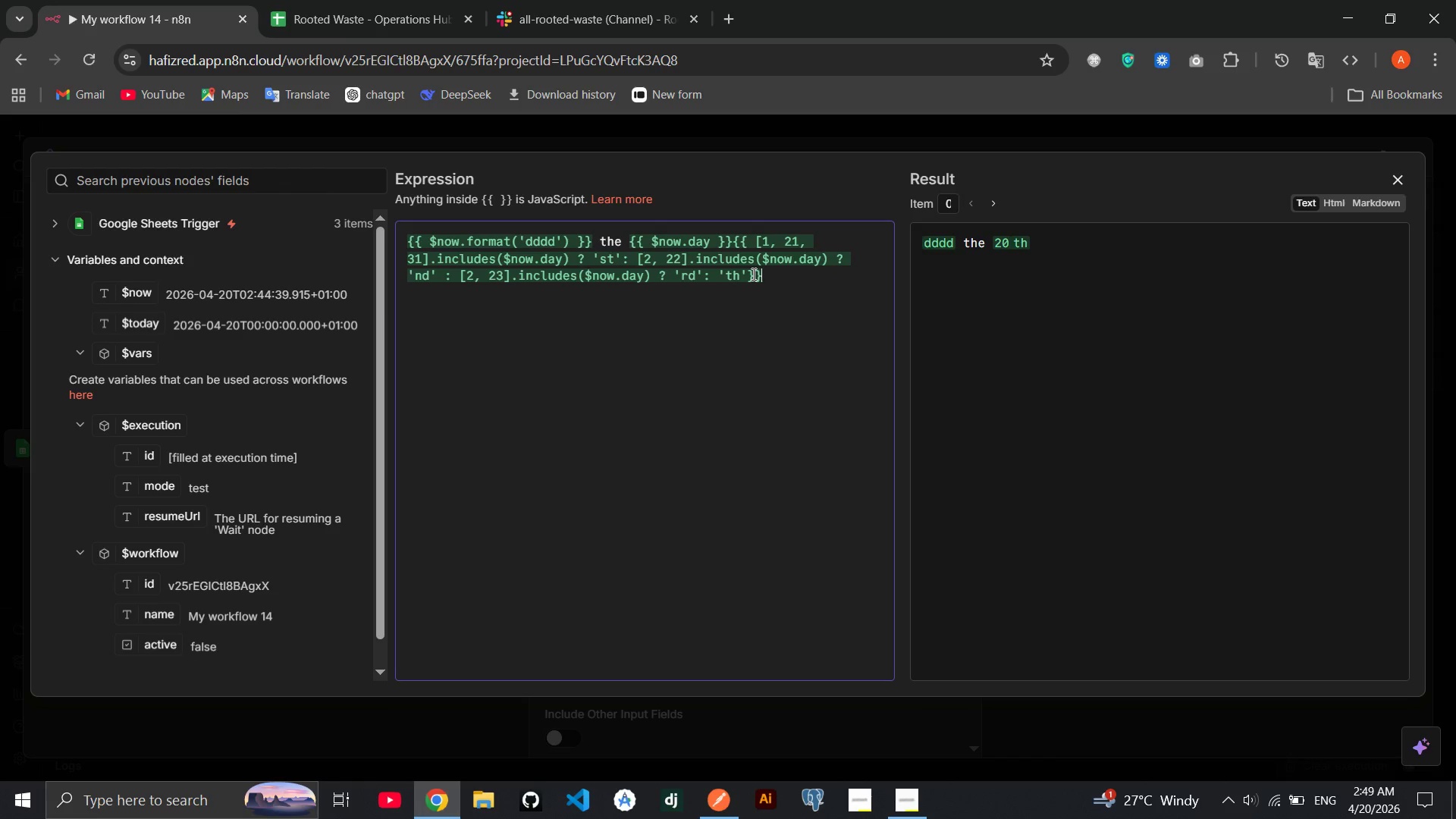 
key(ArrowRight)
 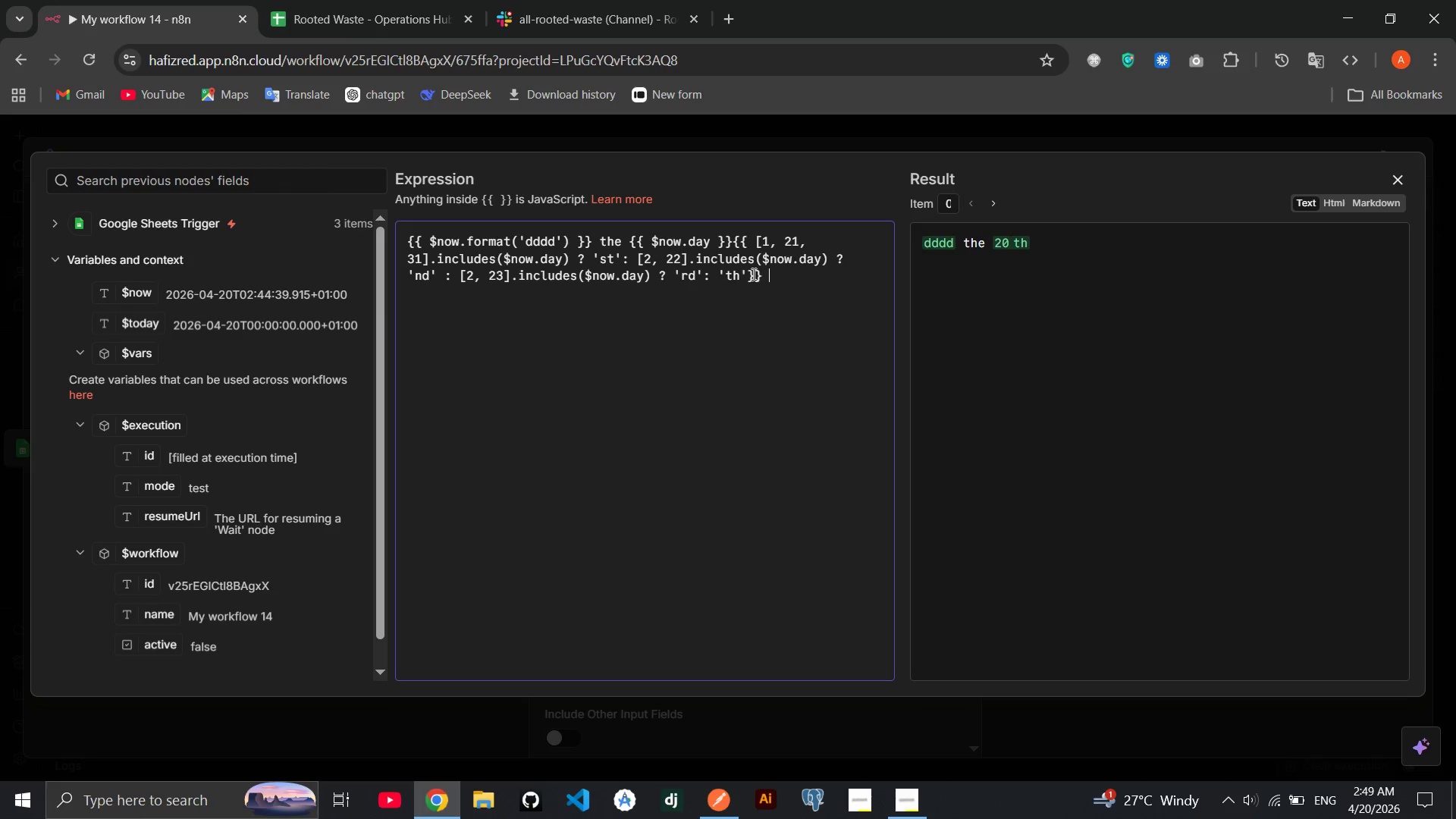 
key(Space)
 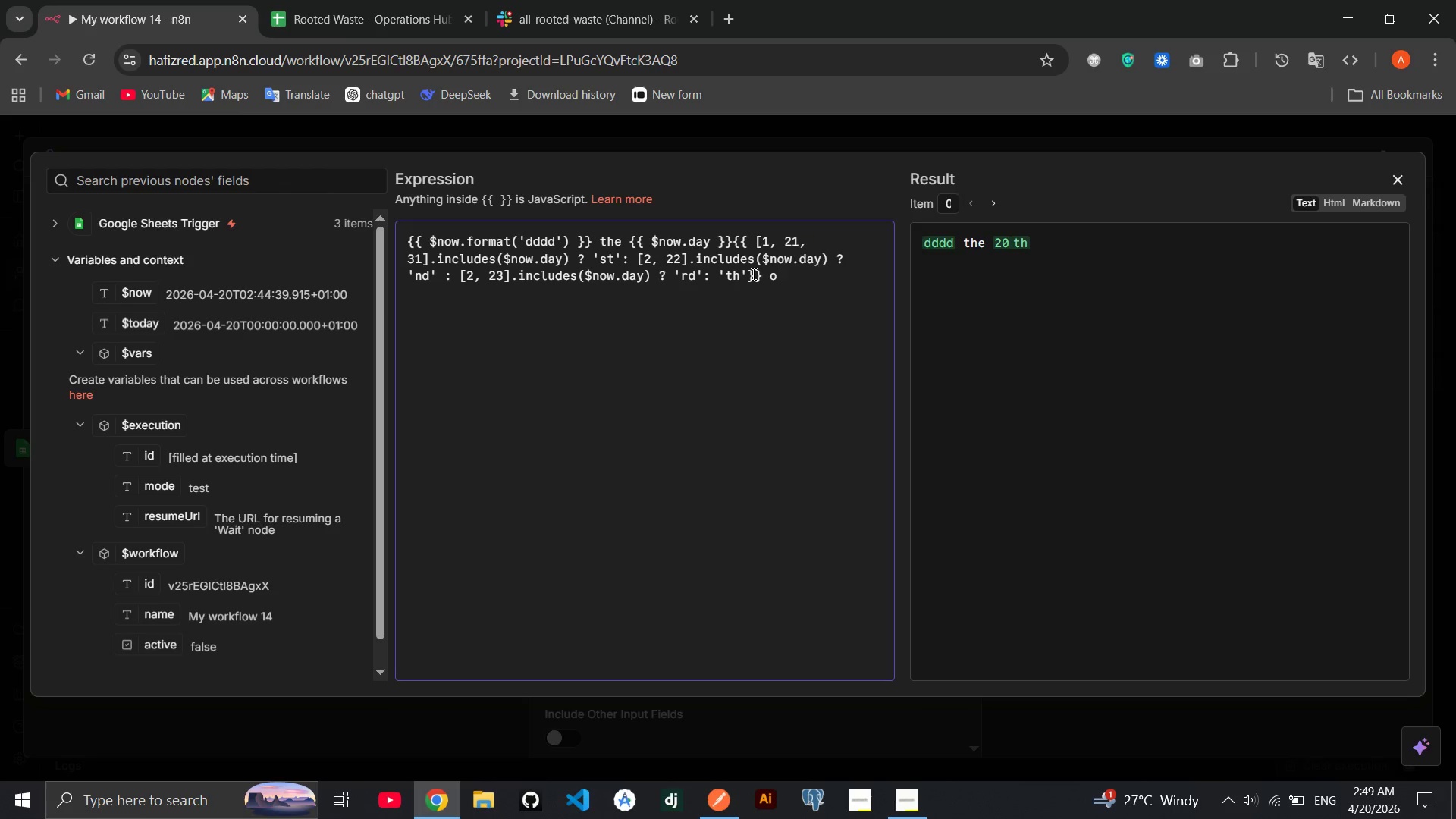 
hold_key(key=O, duration=0.41)
 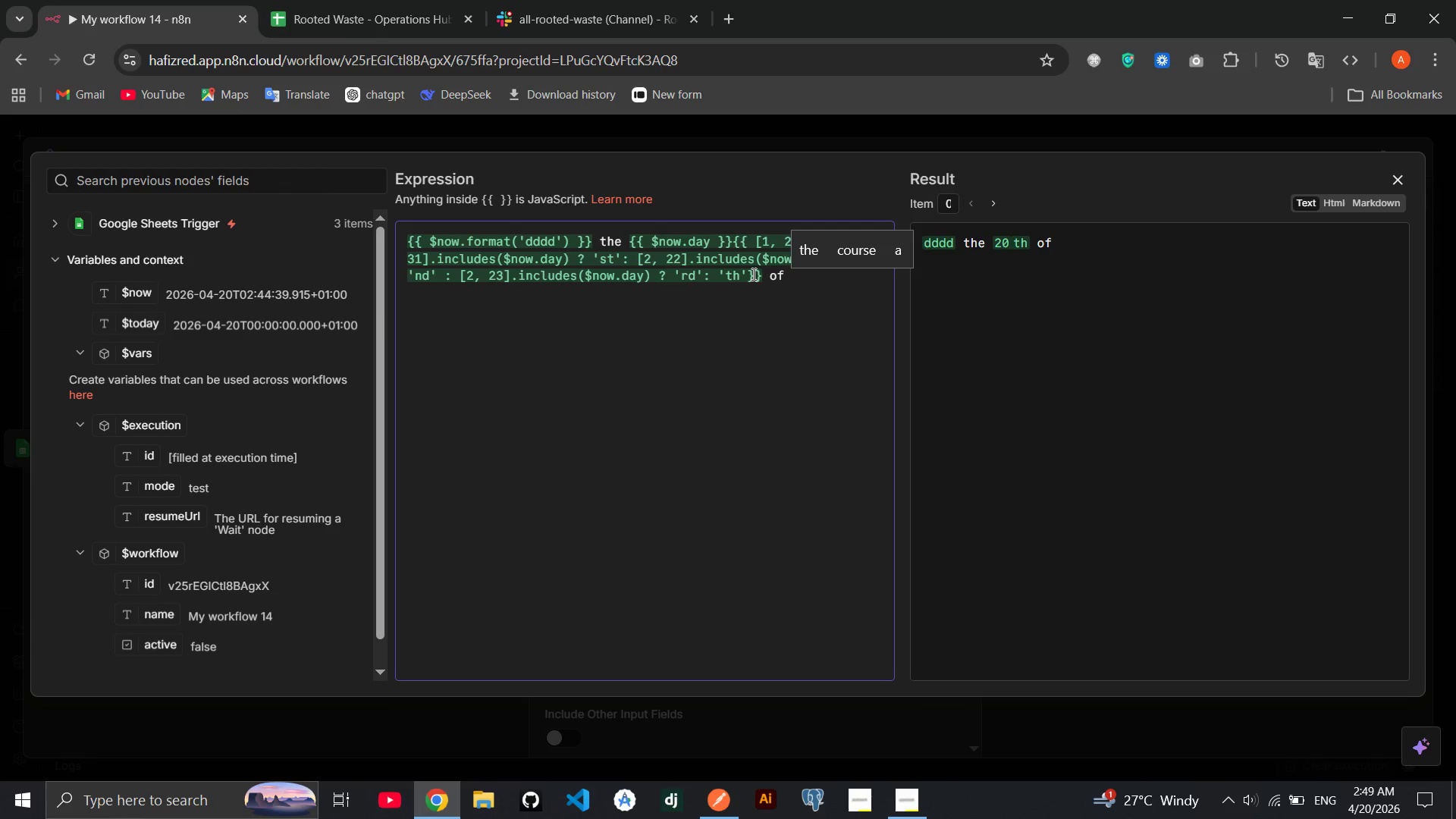 
key(F)
 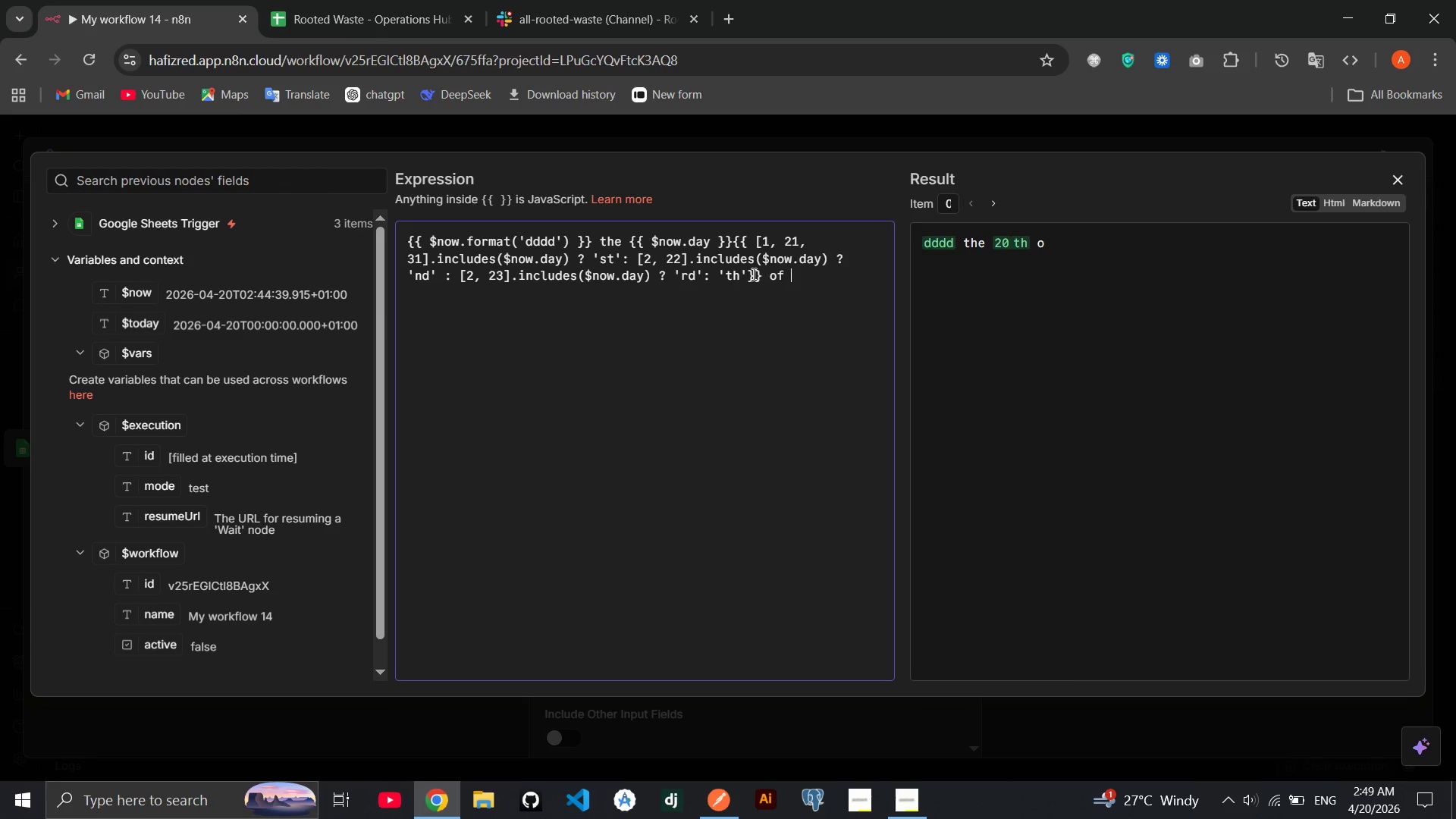 
key(Space)
 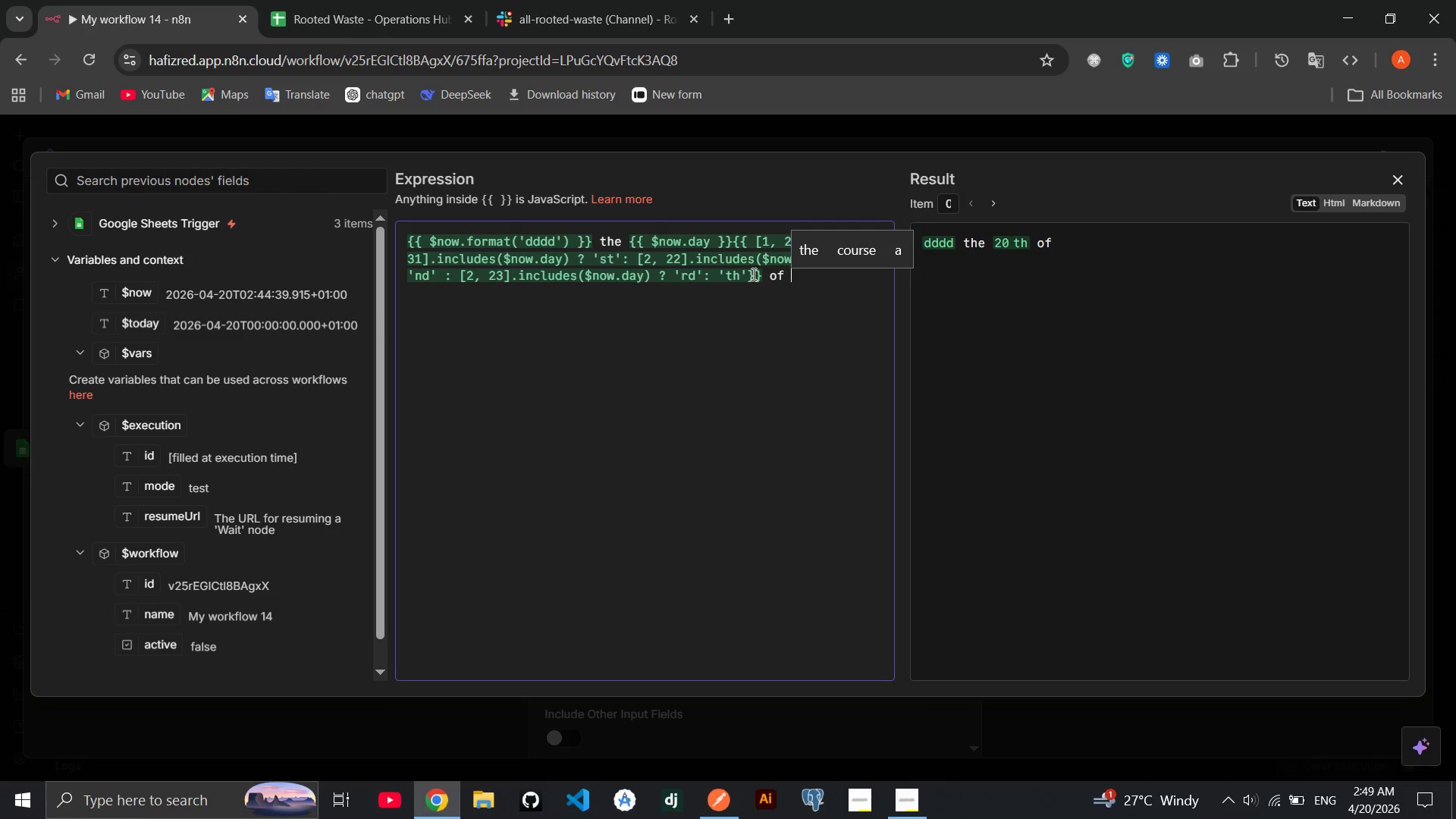 
key(Shift+BracketLeft)
 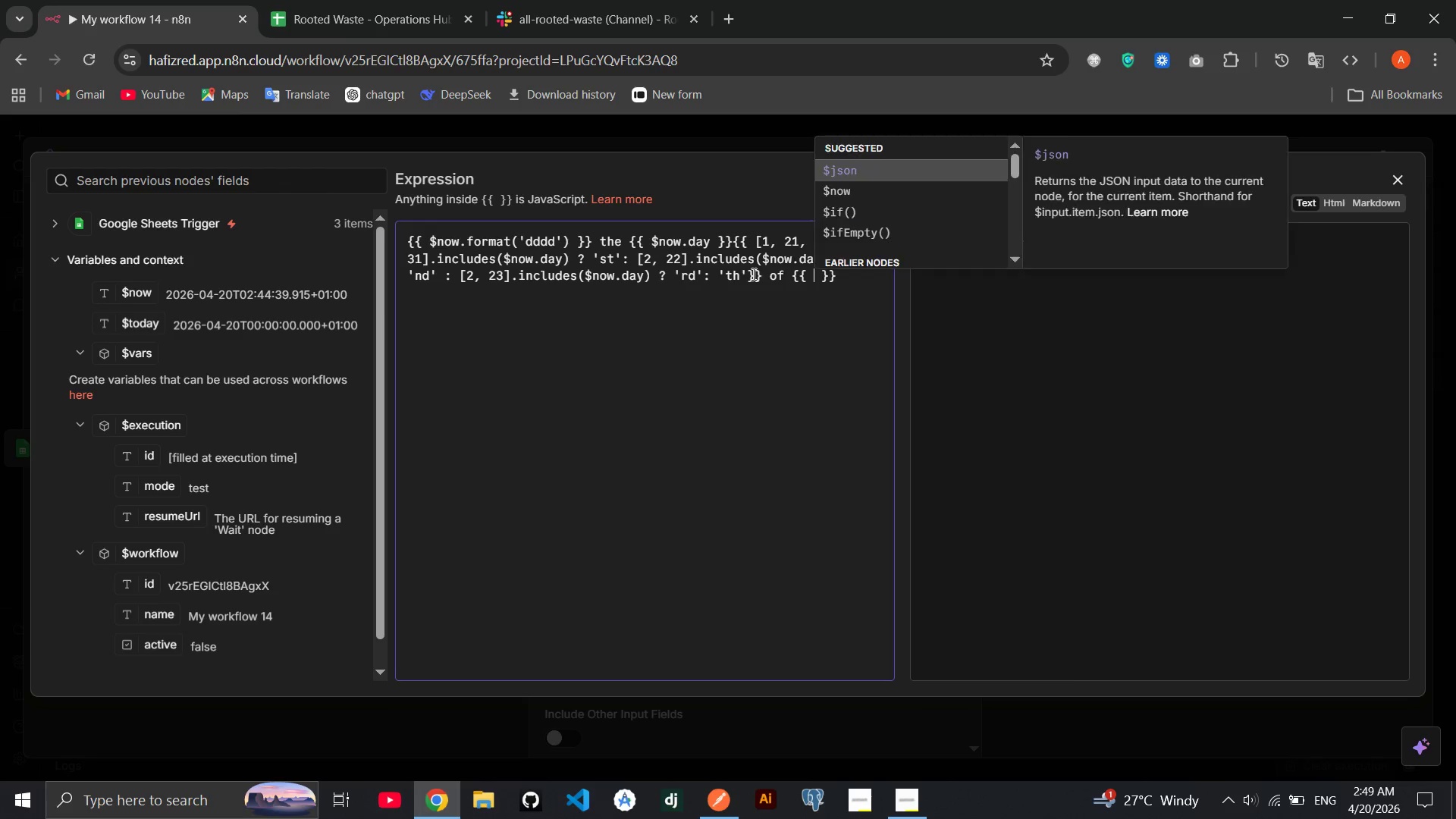 
key(Shift+BracketLeft)
 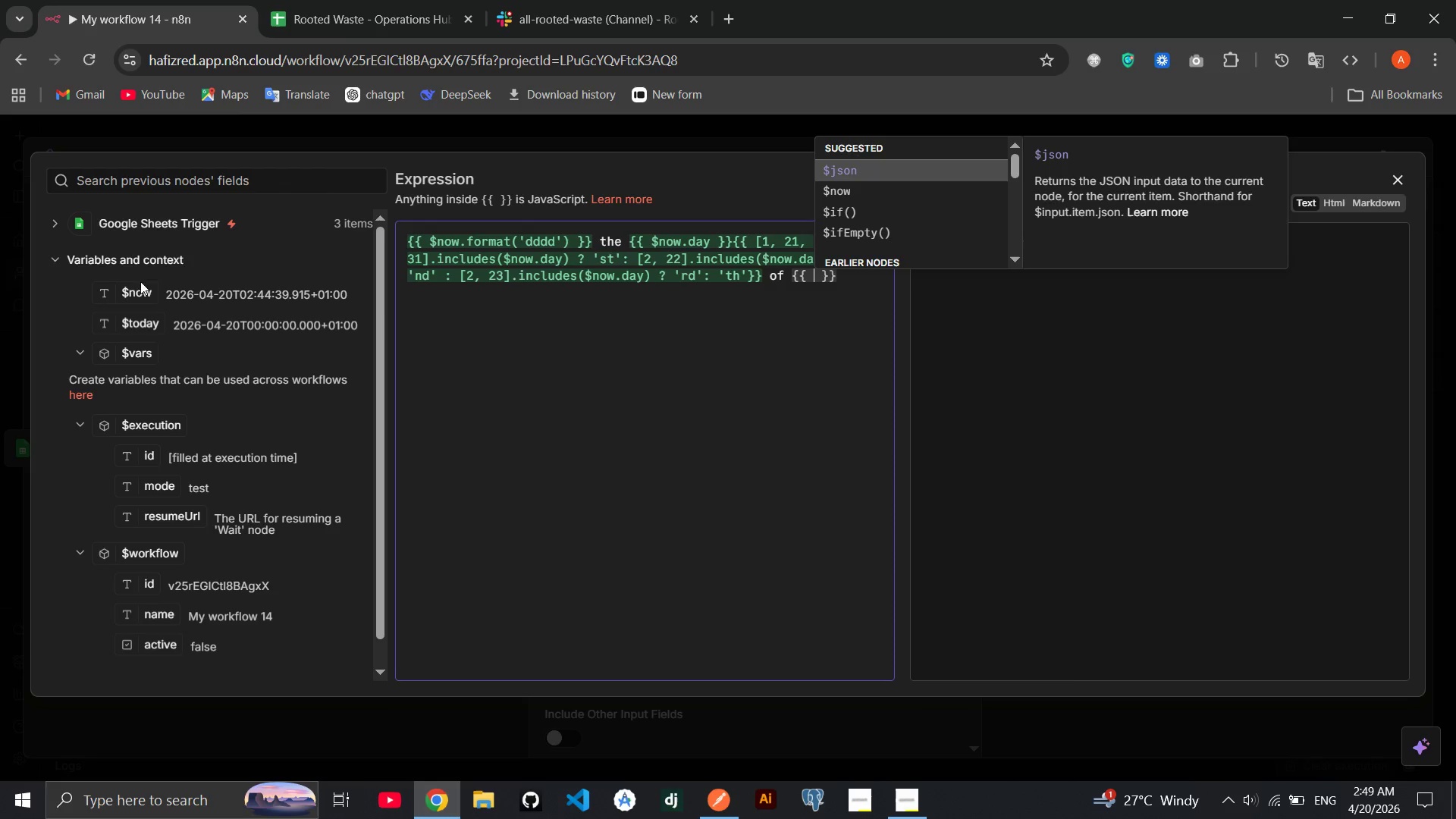 
left_click_drag(start_coordinate=[133, 302], to_coordinate=[806, 283])
 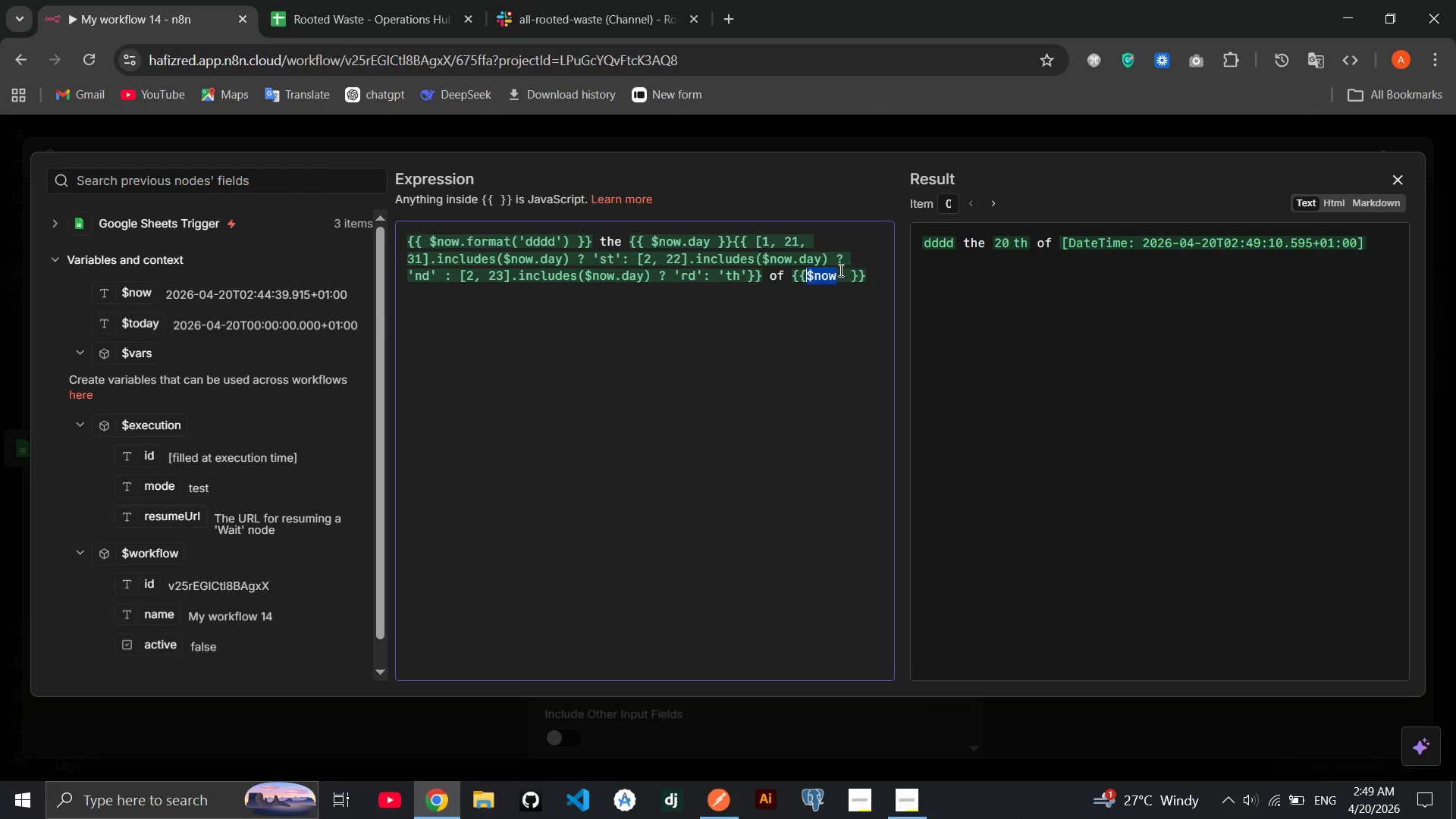 
left_click([839, 270])
 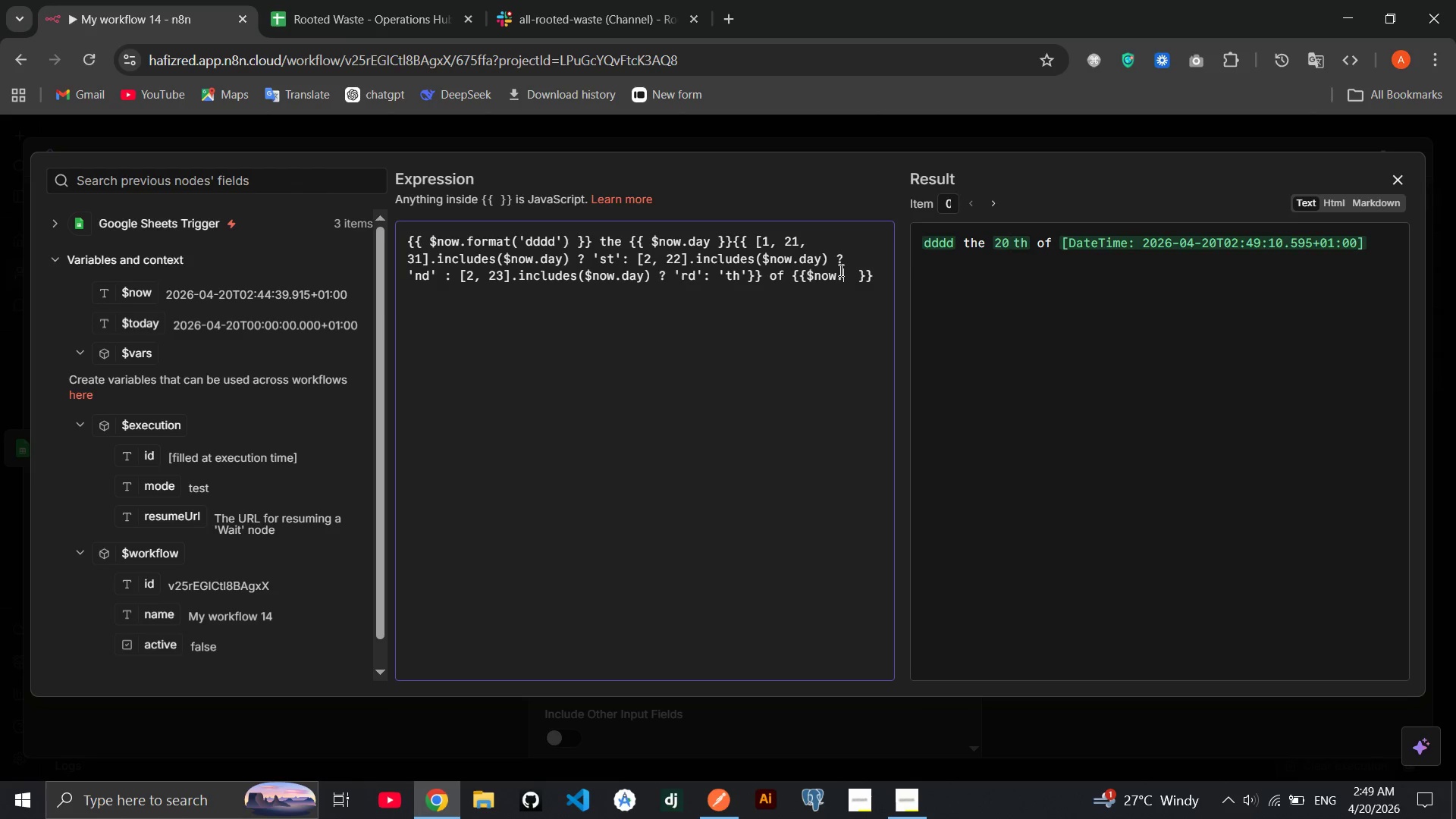 
type(.format)
 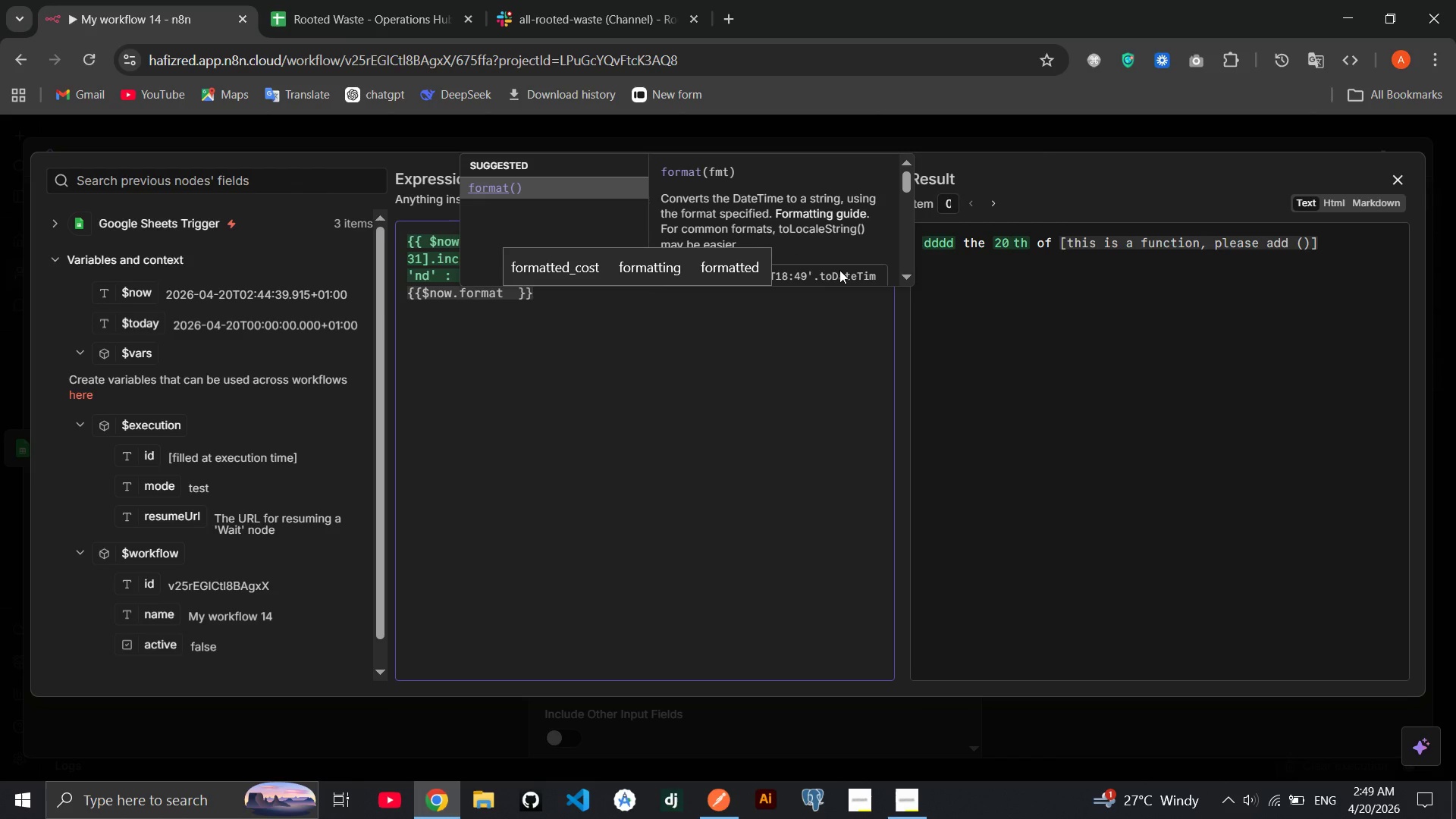 
key(Enter)
 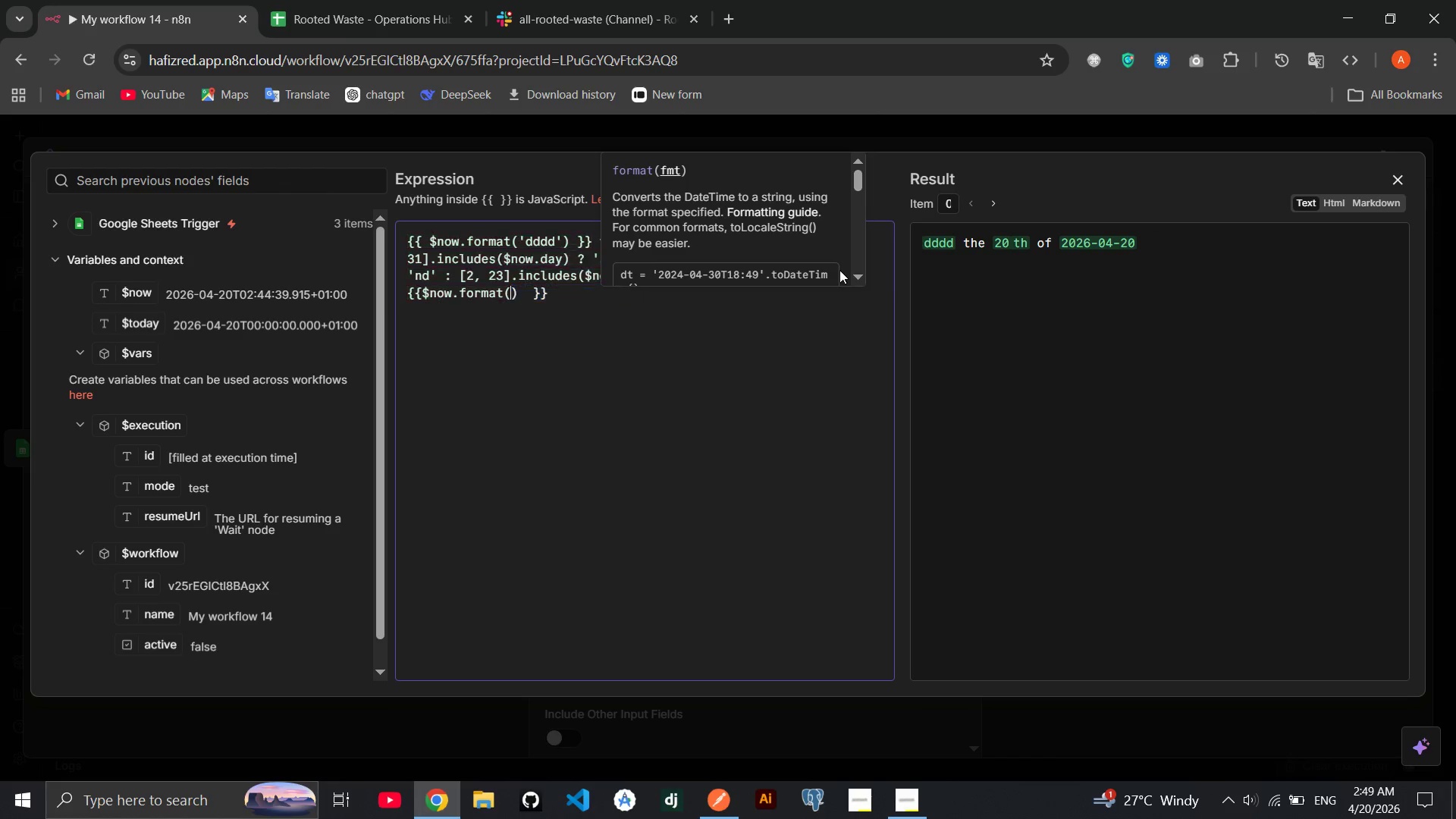 
key(Backspace)
type('mmmm)
key(Backspace)
key(Backspace)
key(Backspace)
key(Backspace)
type(MM)
 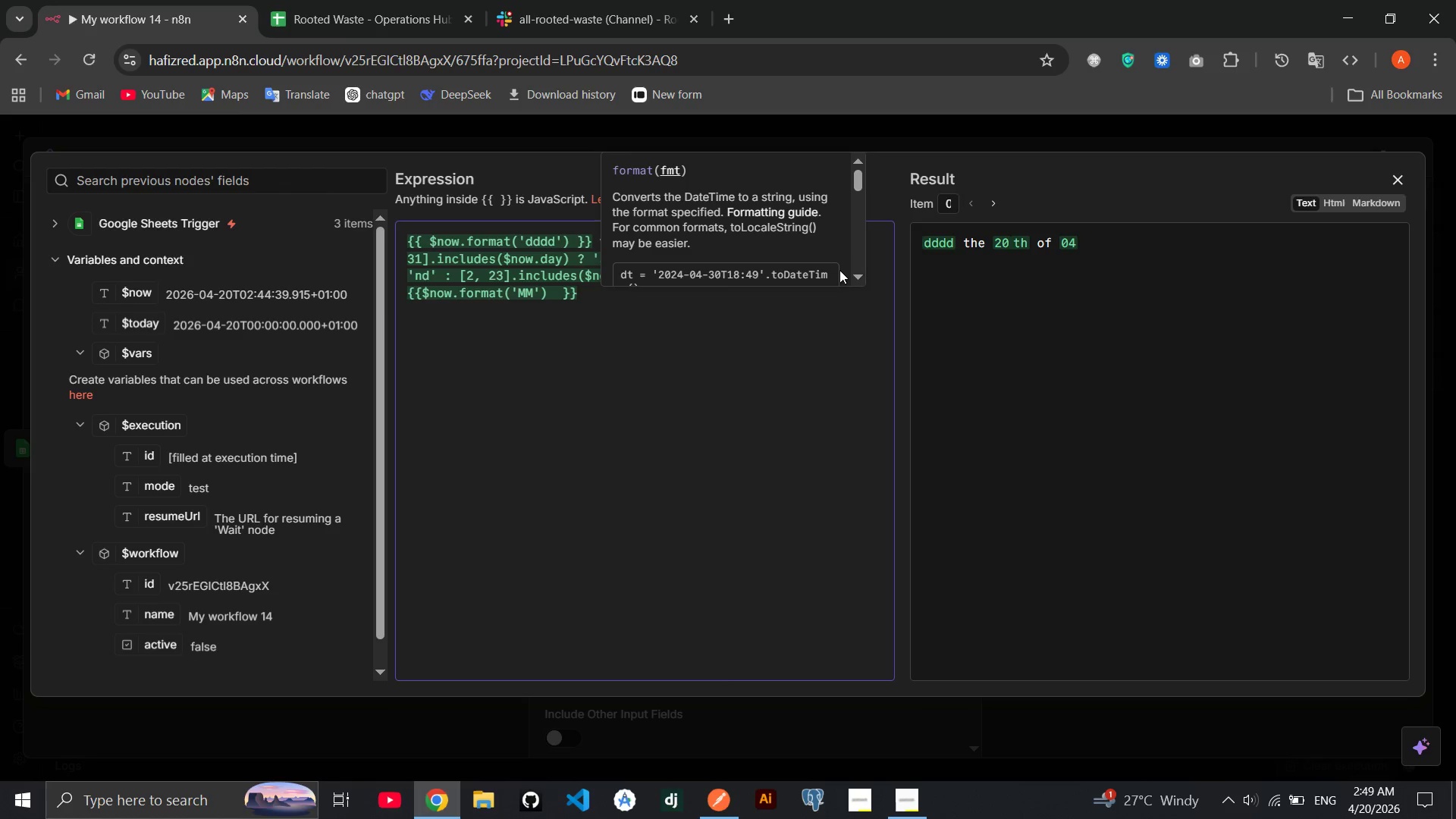 
wait(12.09)
 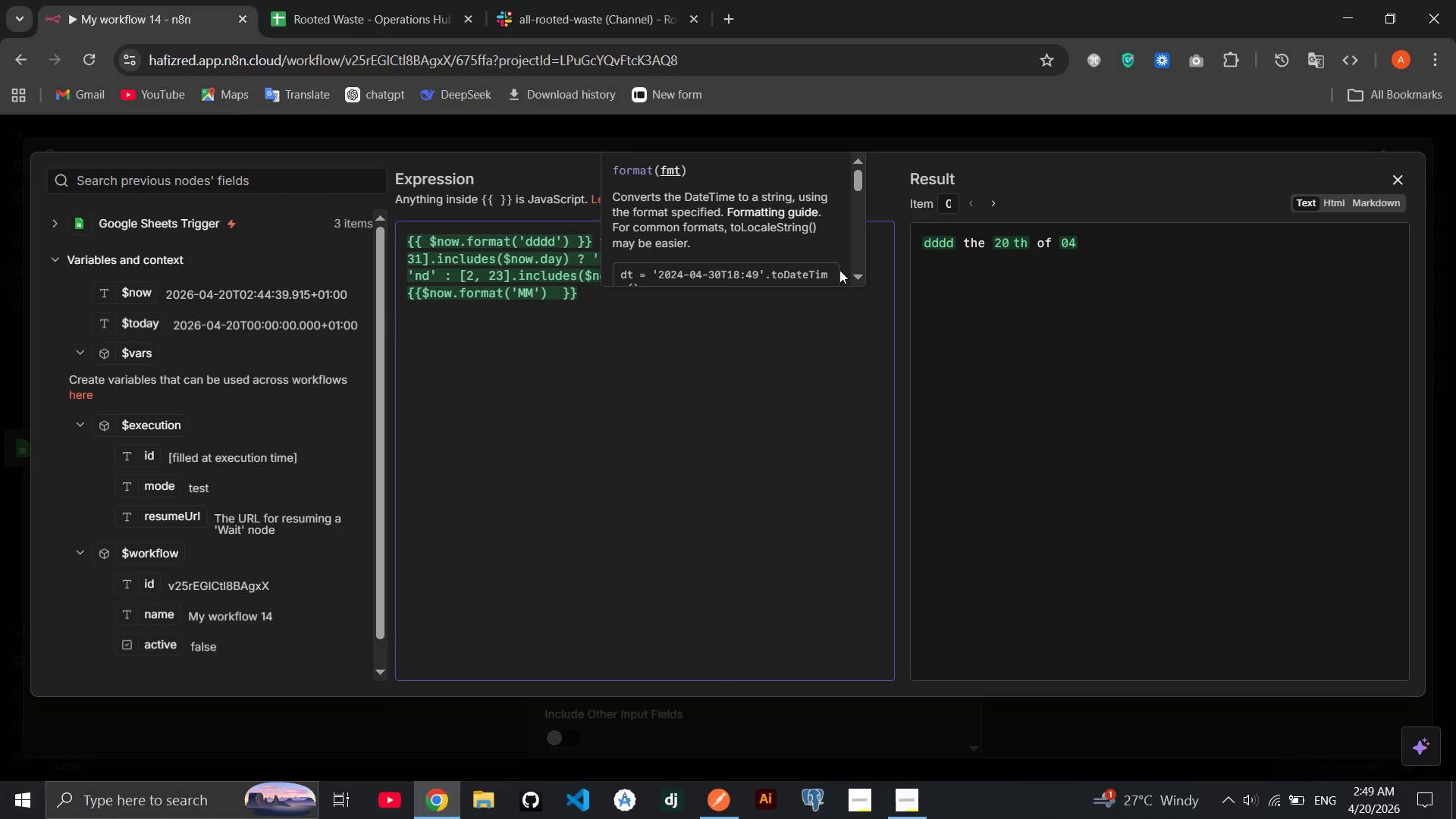 
type(MM)
 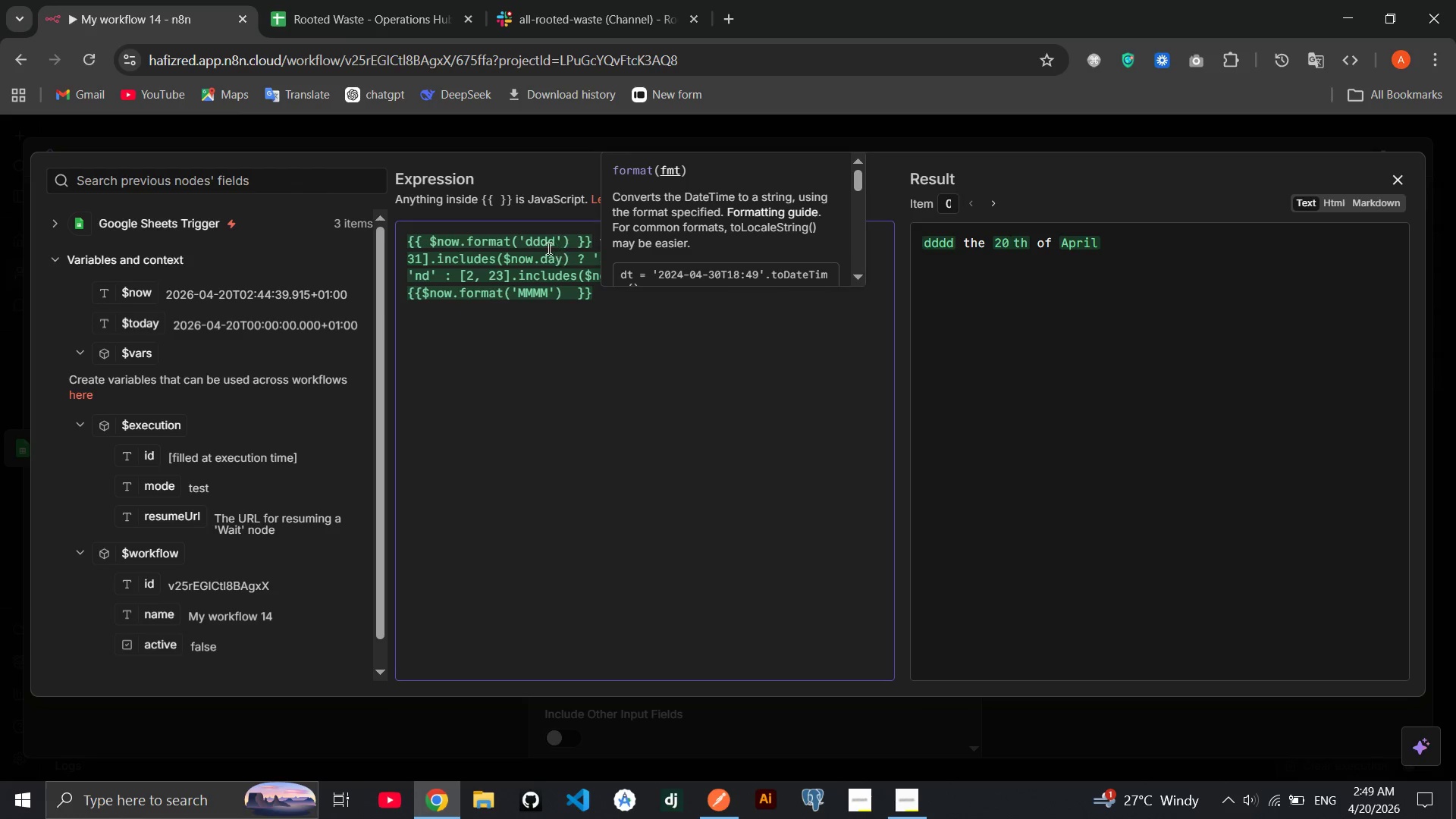 
double_click([544, 248])
 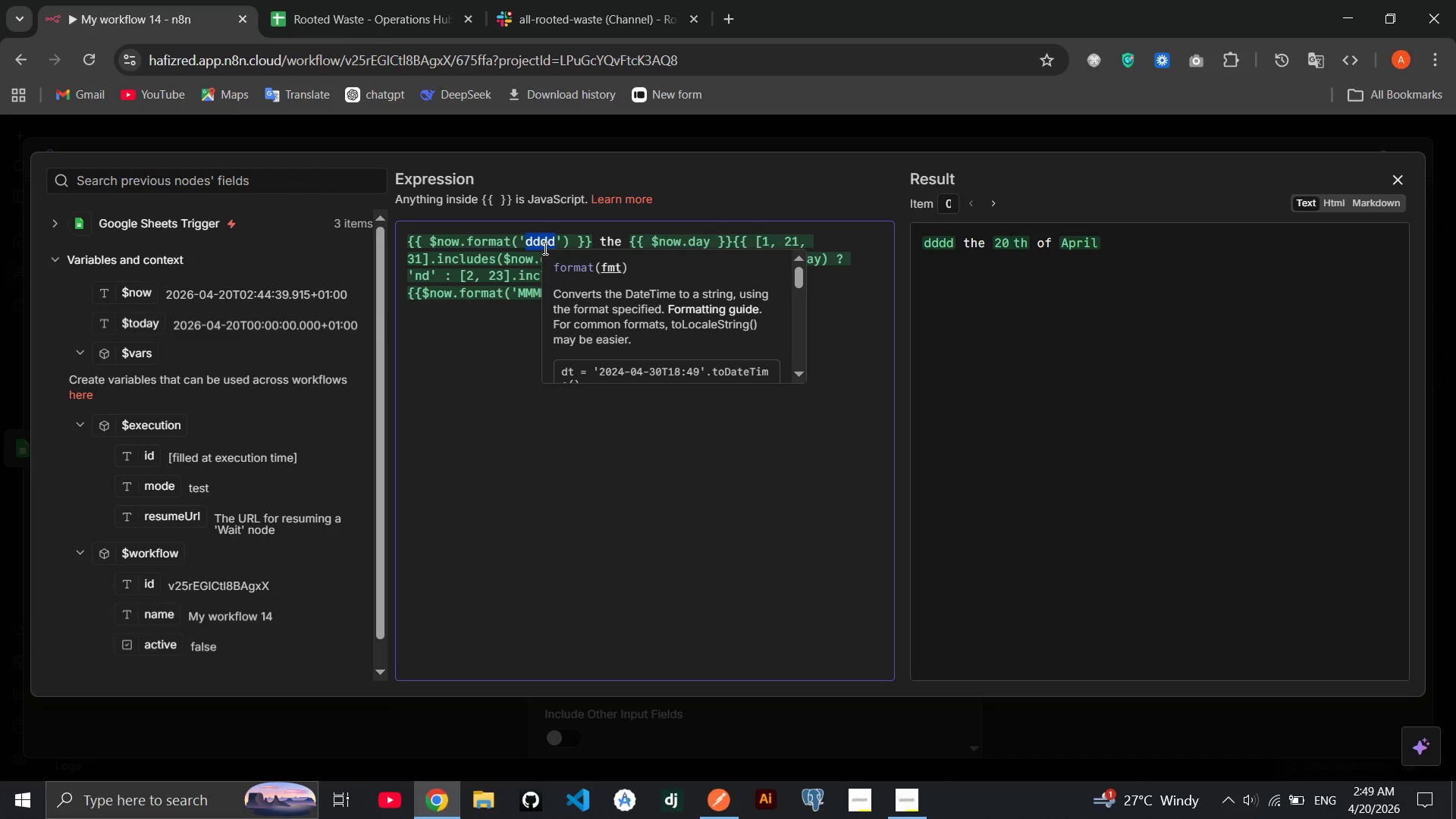 
type(DDDD)
 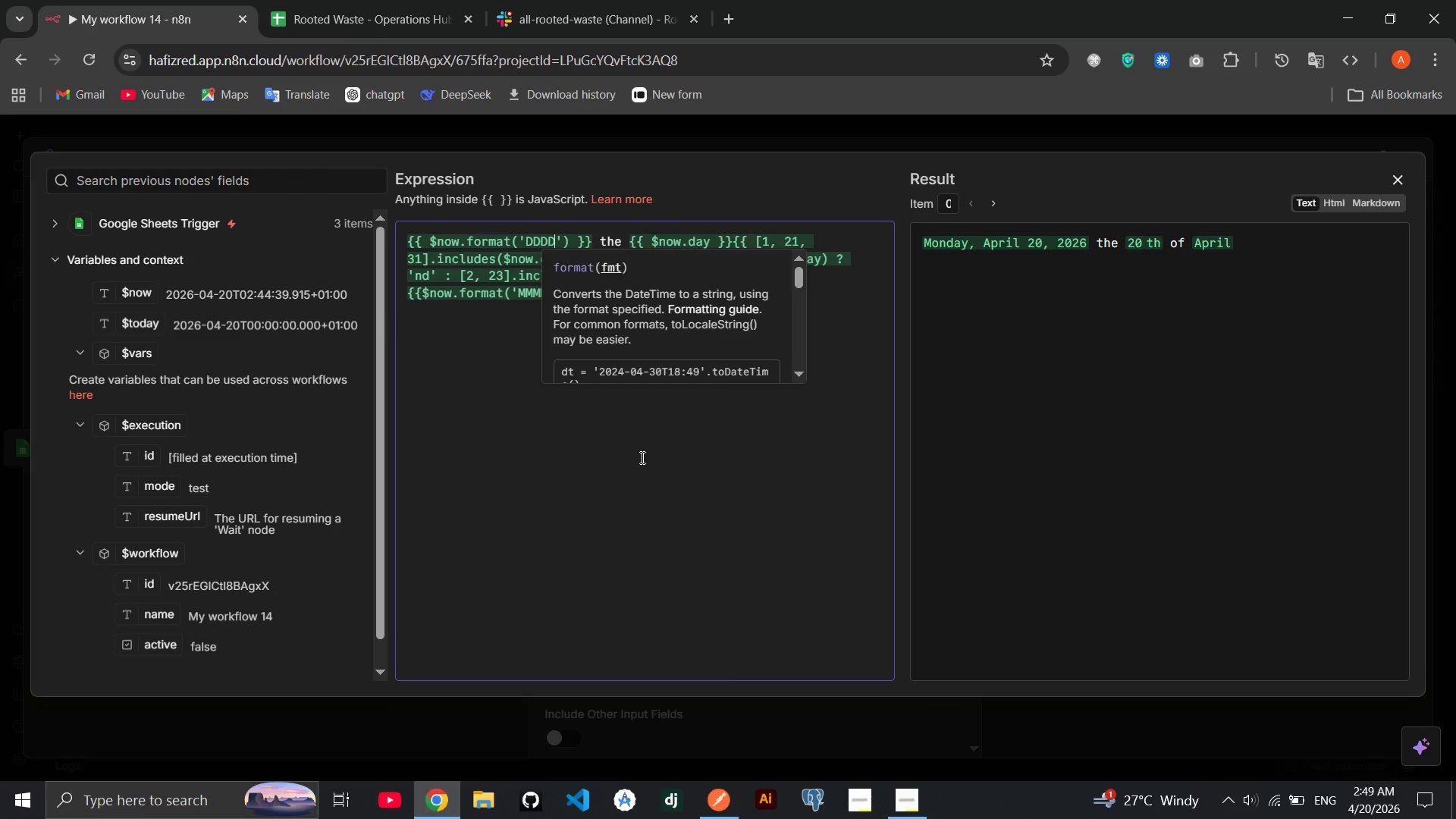 
wait(11.39)
 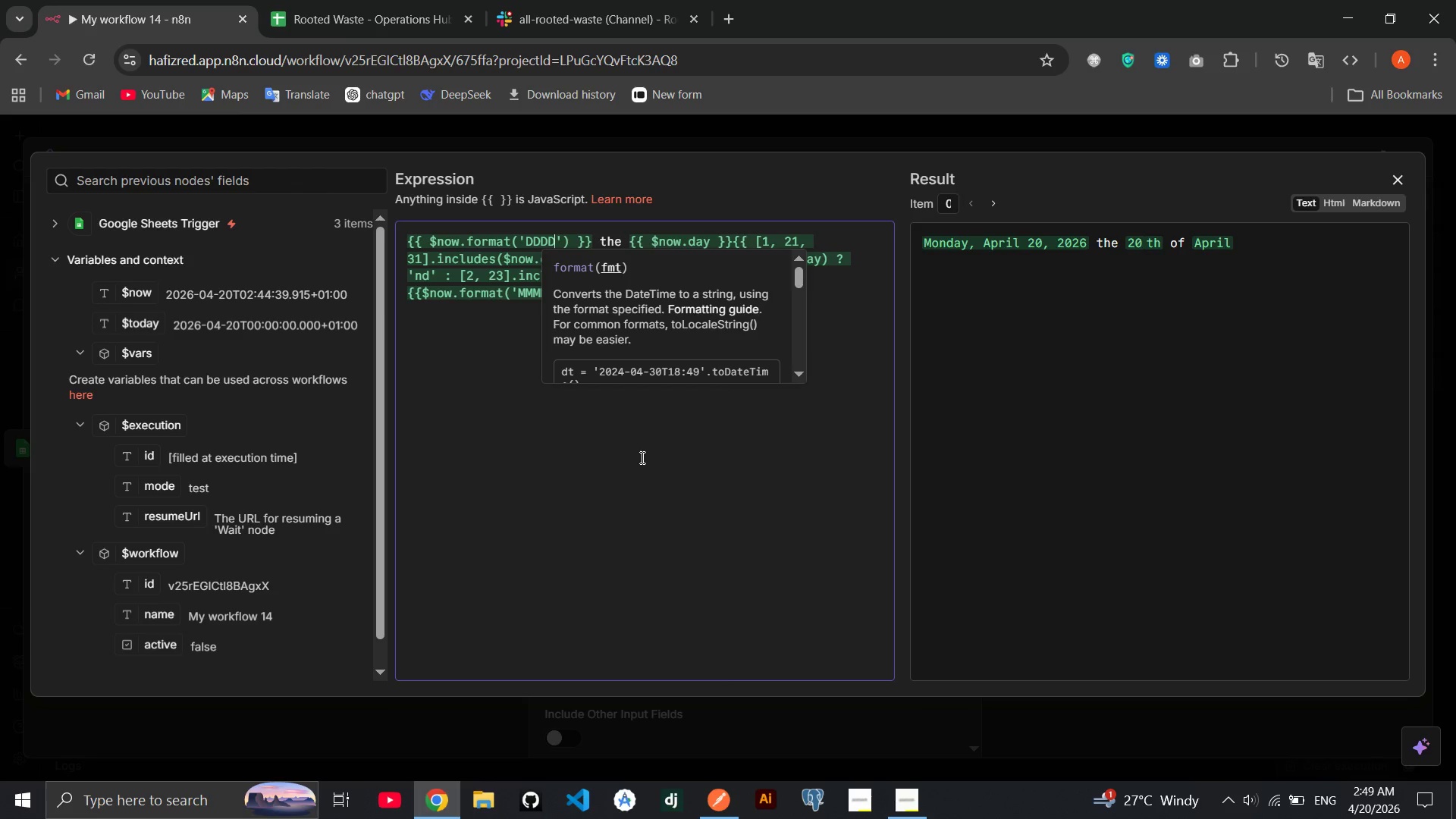 
key(Backspace)
 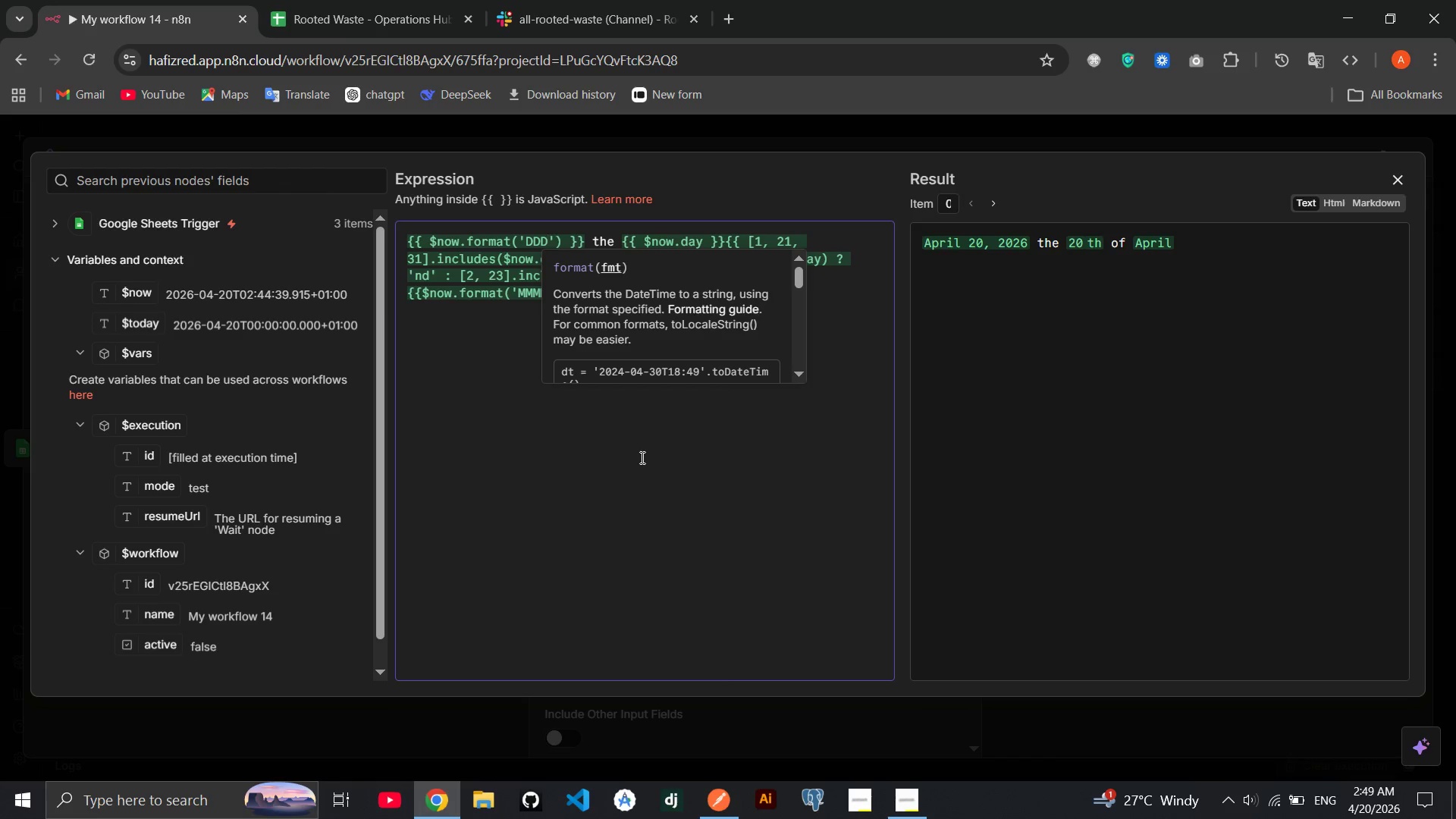 
wait(8.77)
 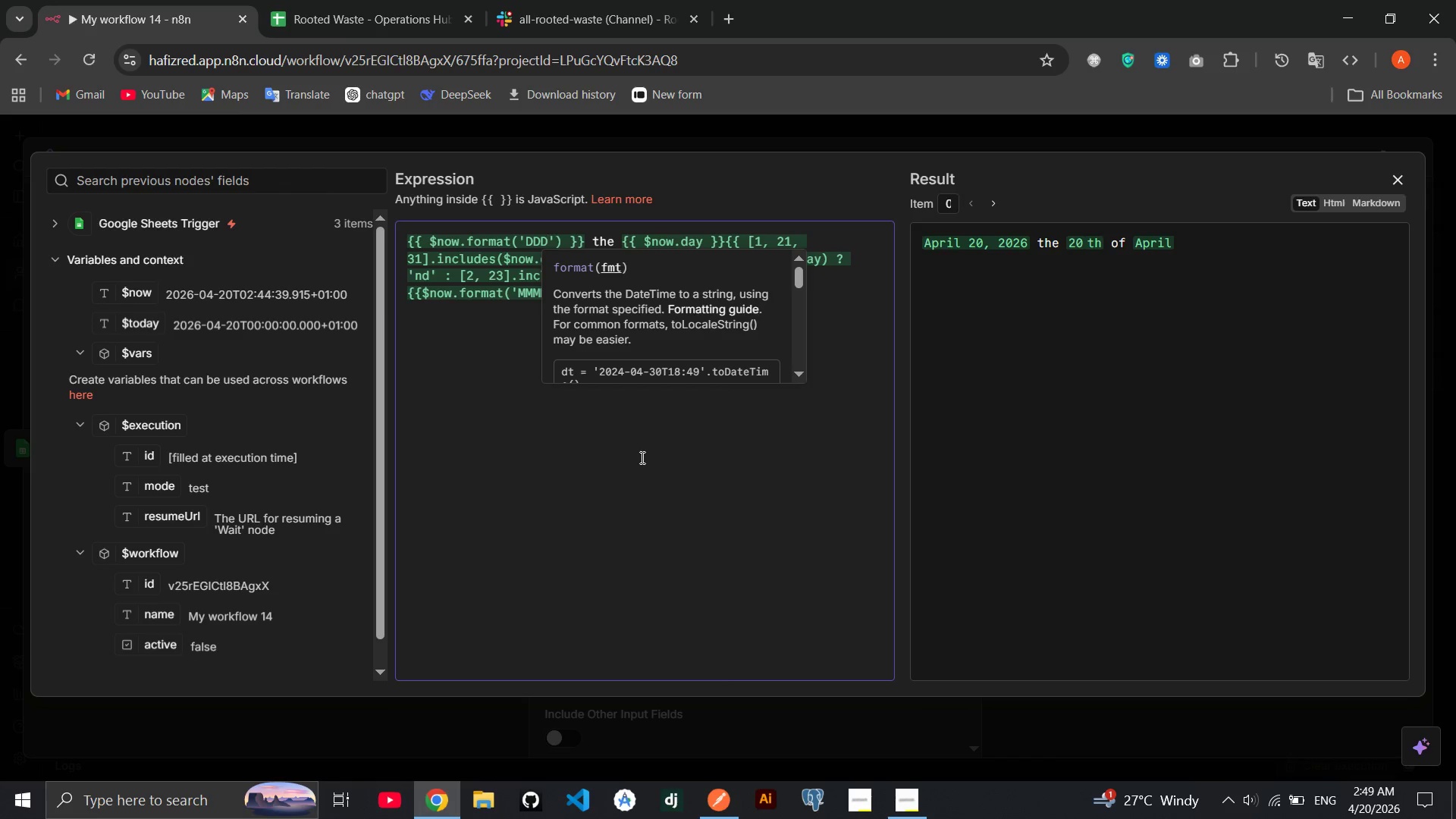 
key(Backspace)
key(Backspace)
key(Backspace)
type(D)
key(Backspace)
type(dddd)
key(Backspace)
key(Backspace)
key(Backspace)
key(Backspace)
type(DDDD)
 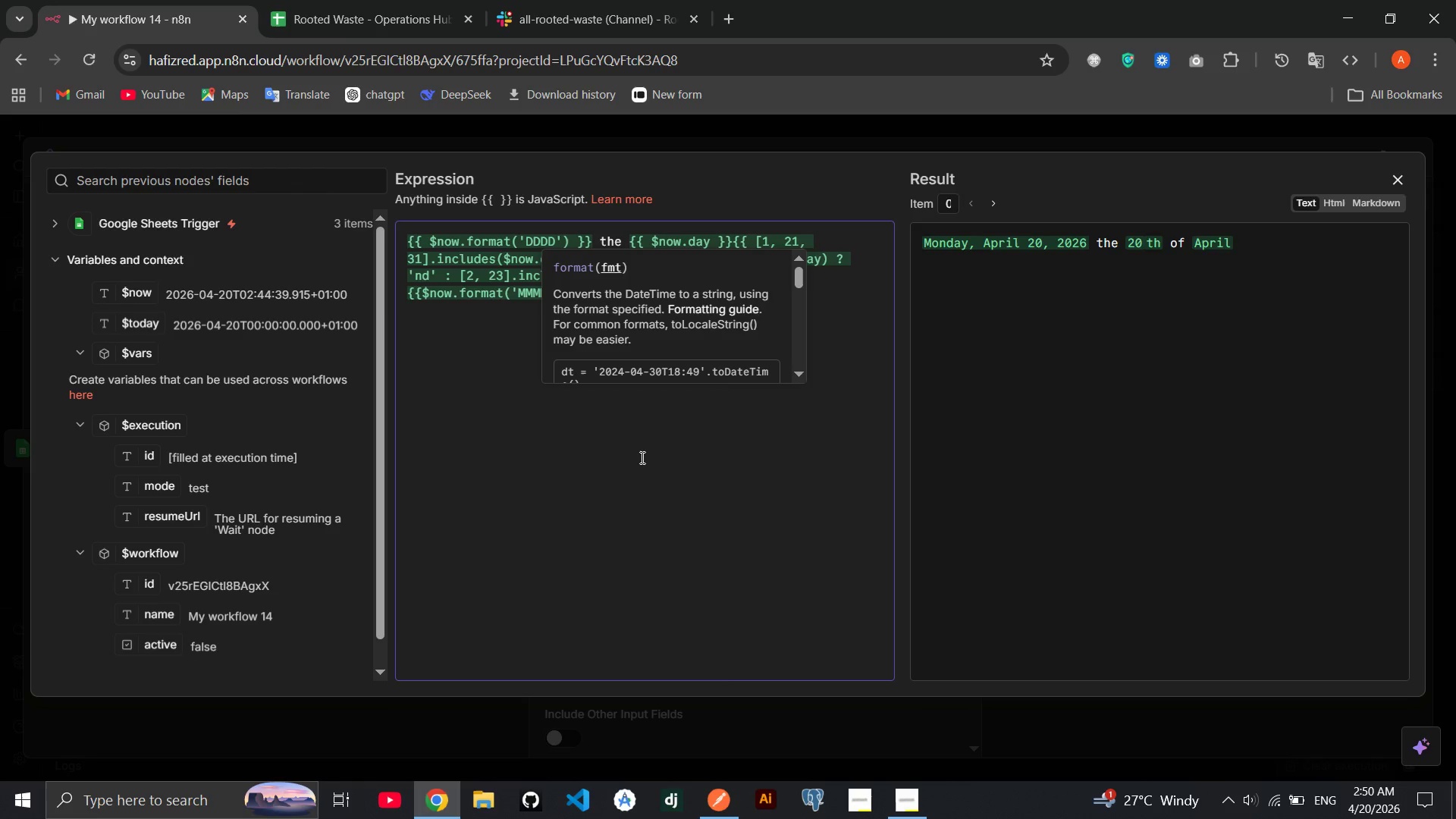 
wait(6.45)
 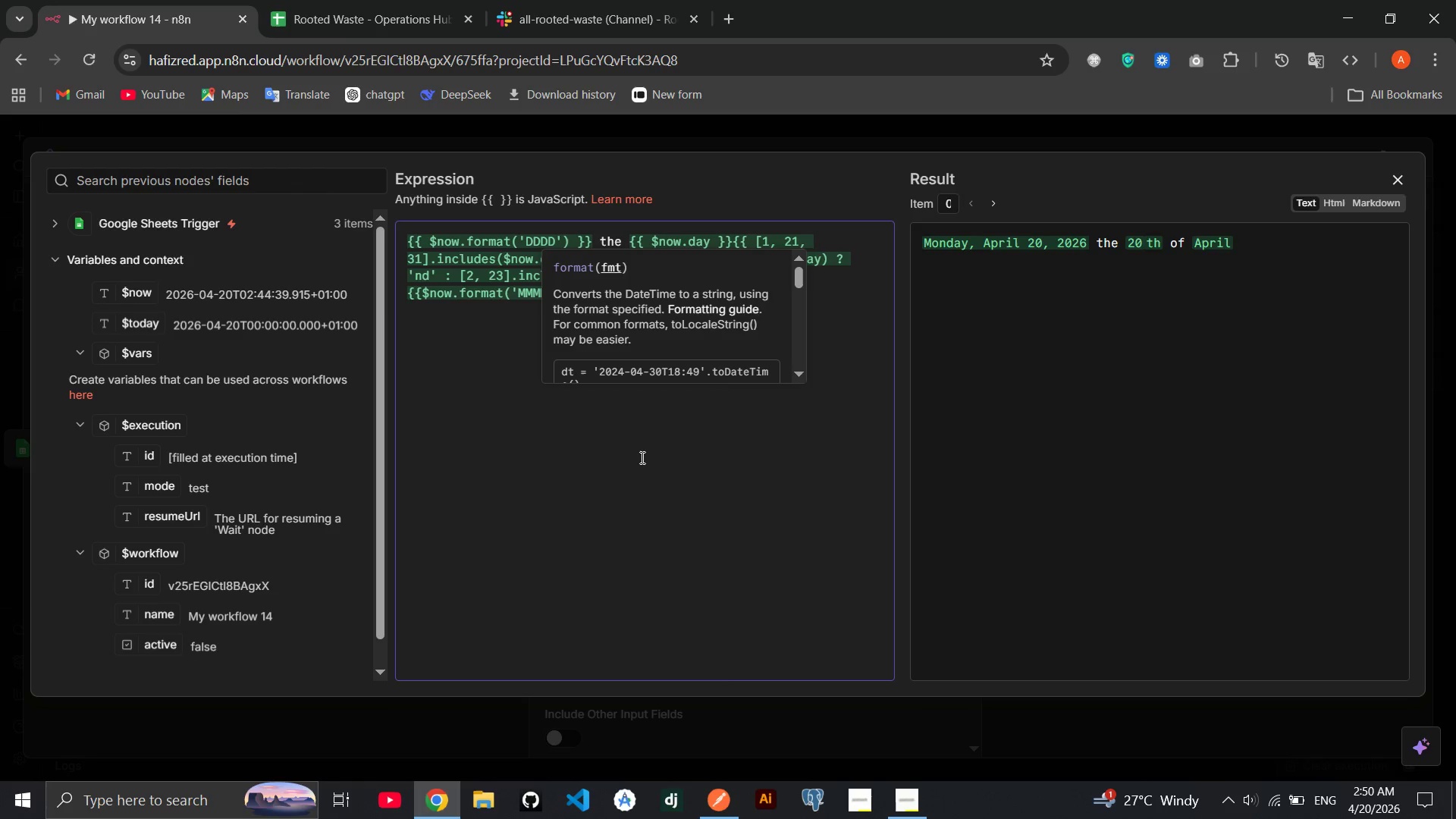 
left_click([641, 457])
 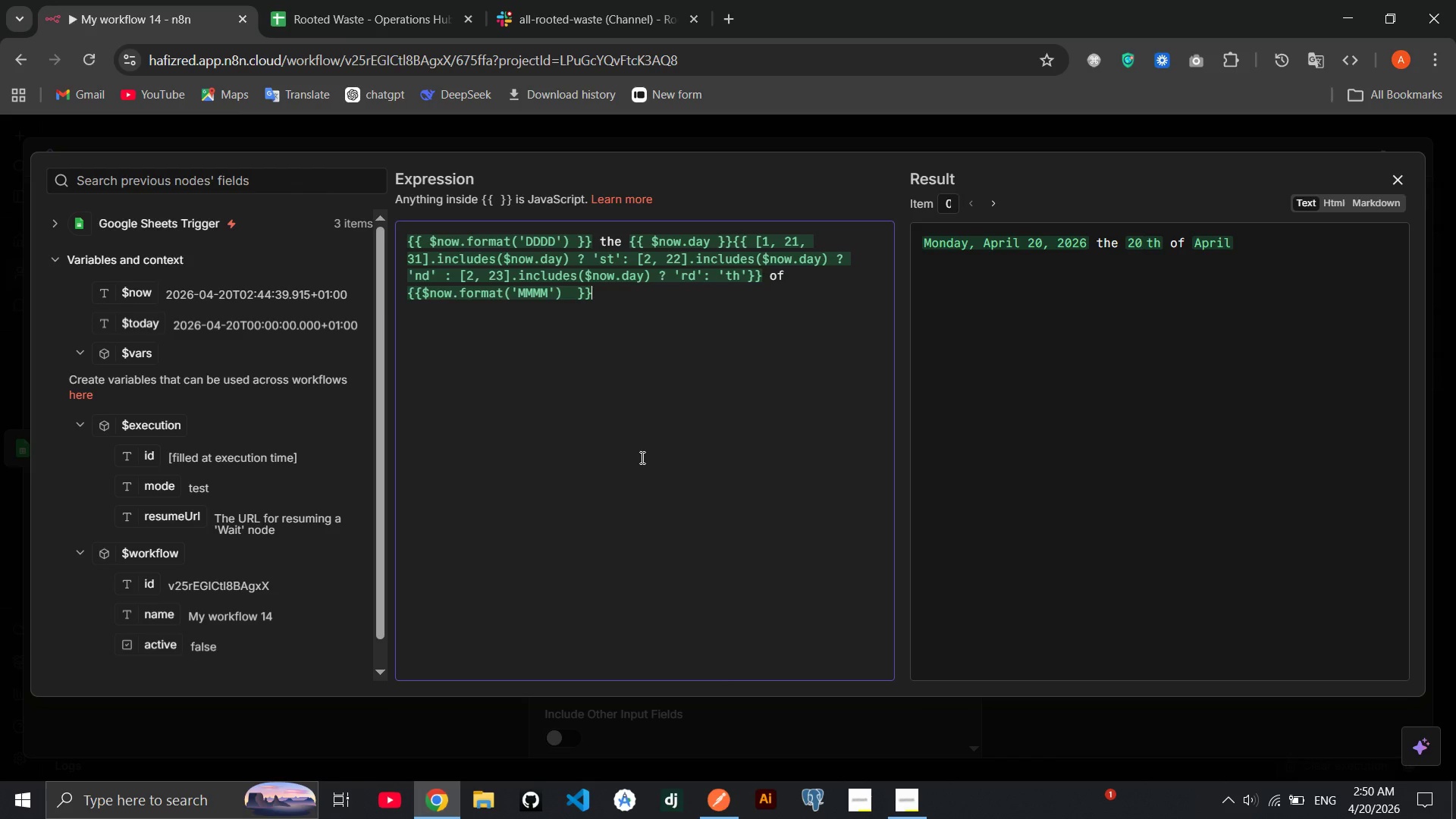 
wait(10.25)
 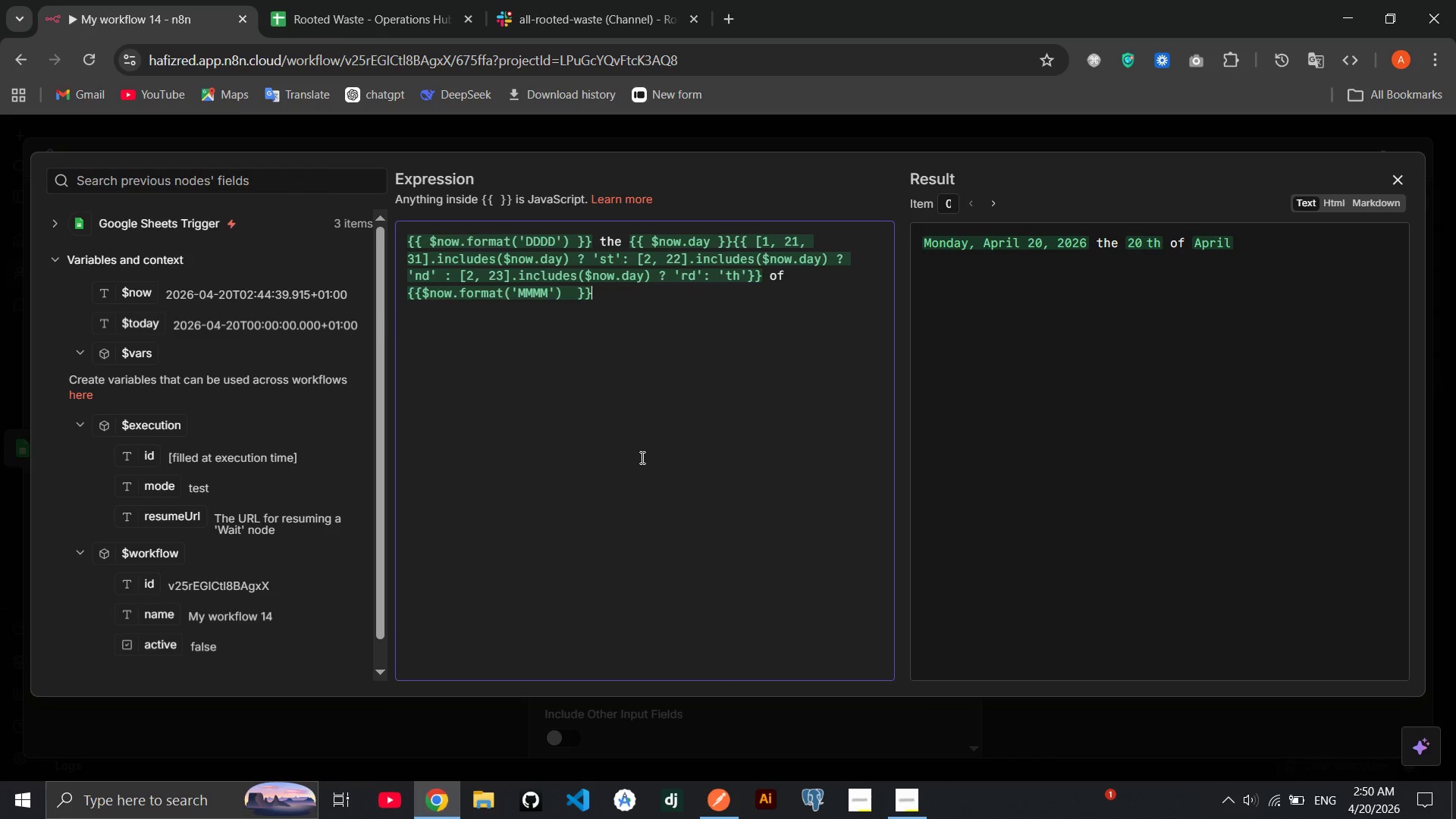 
left_click([557, 244])
 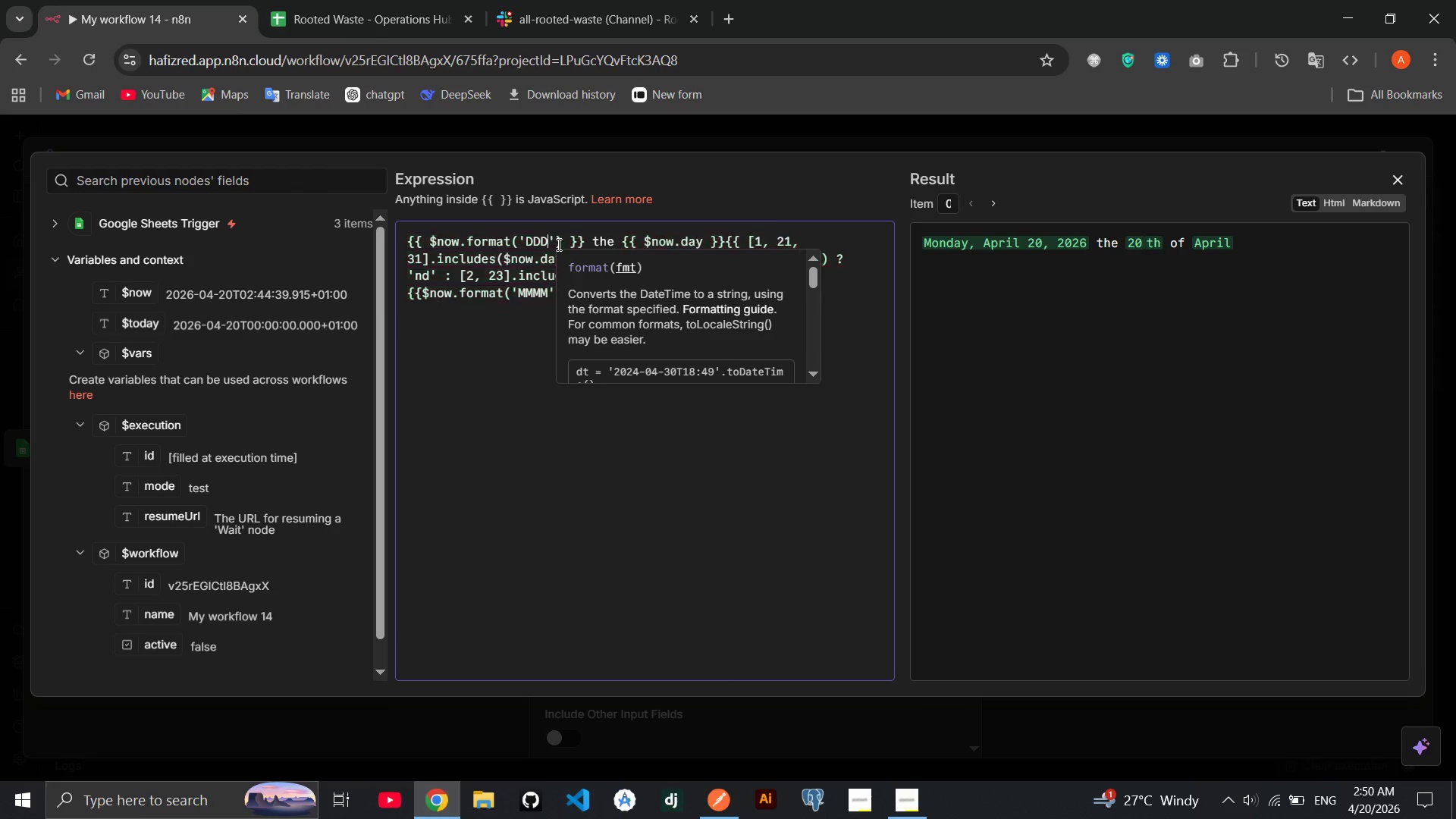 
key(Backspace)
 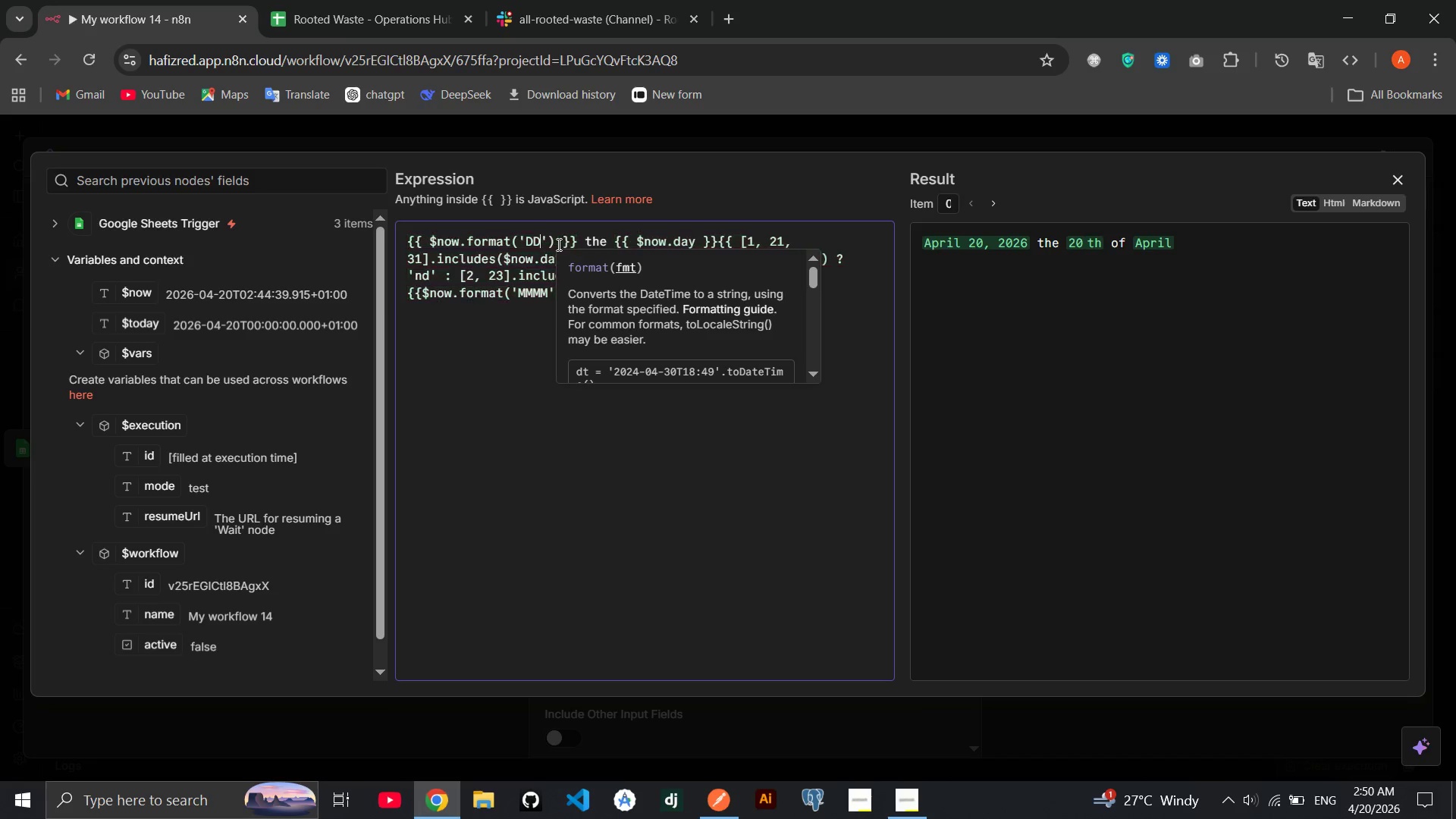 
key(Backspace)
 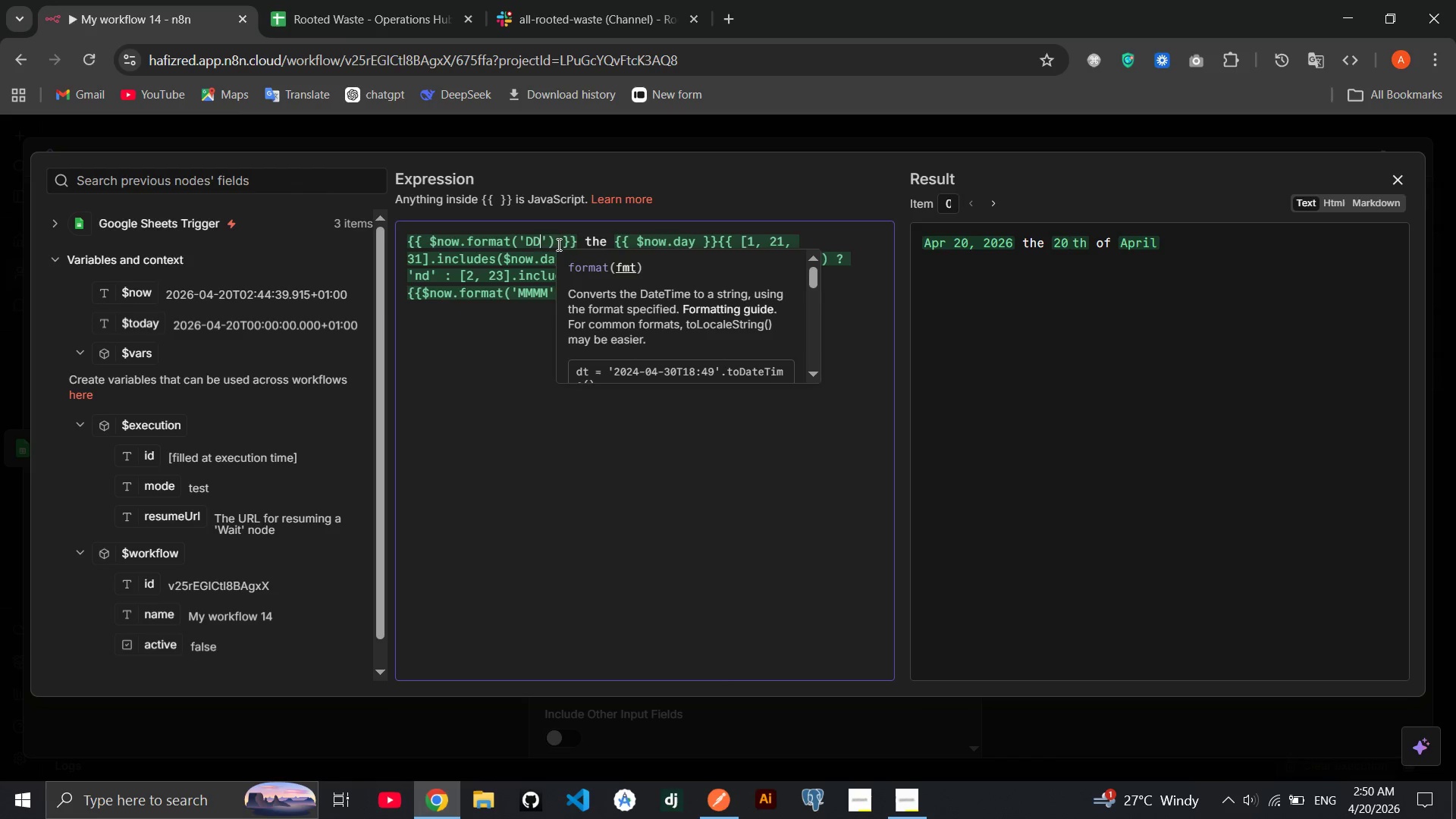 
key(Backspace)
 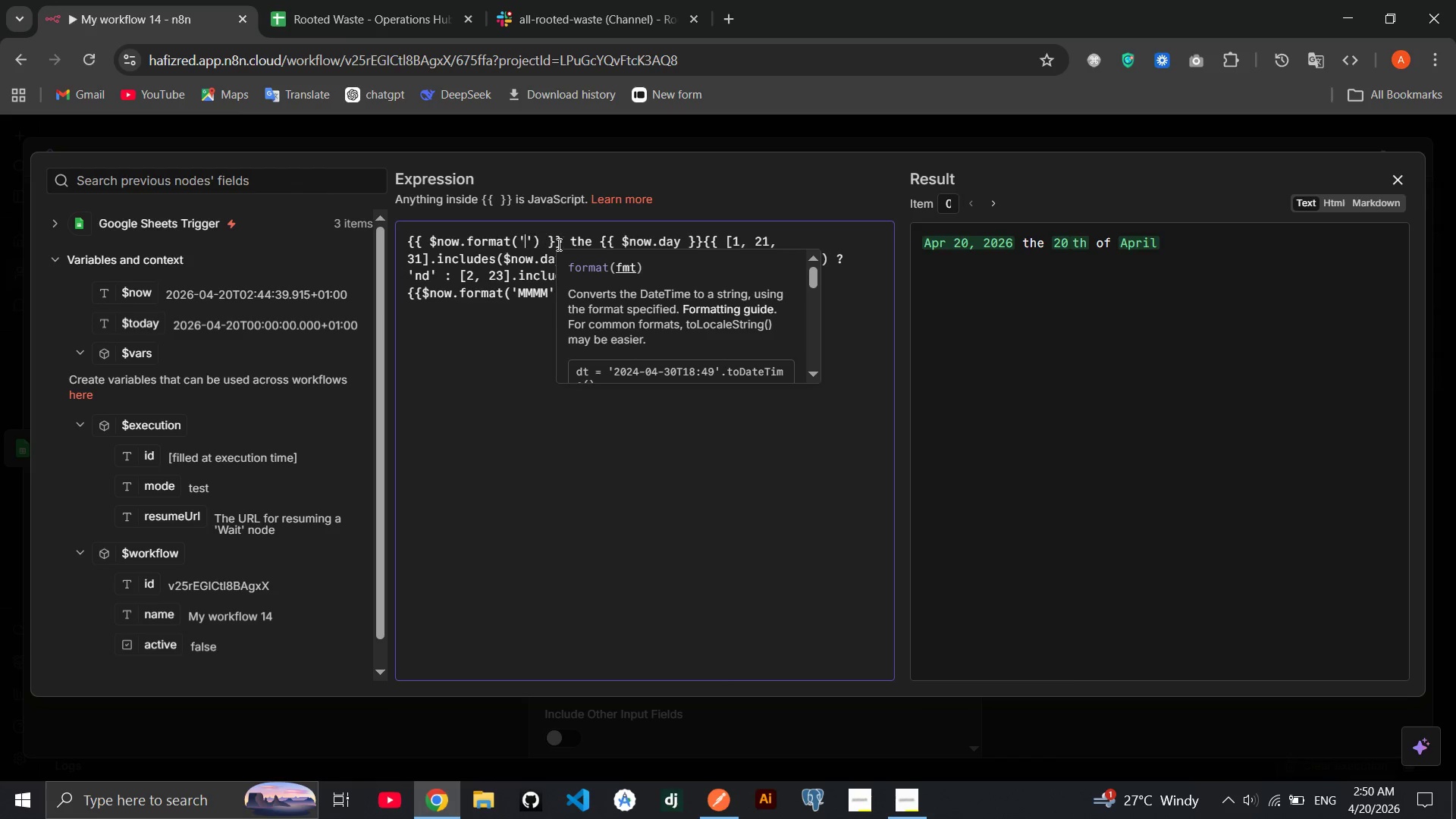 
key(Backspace)
 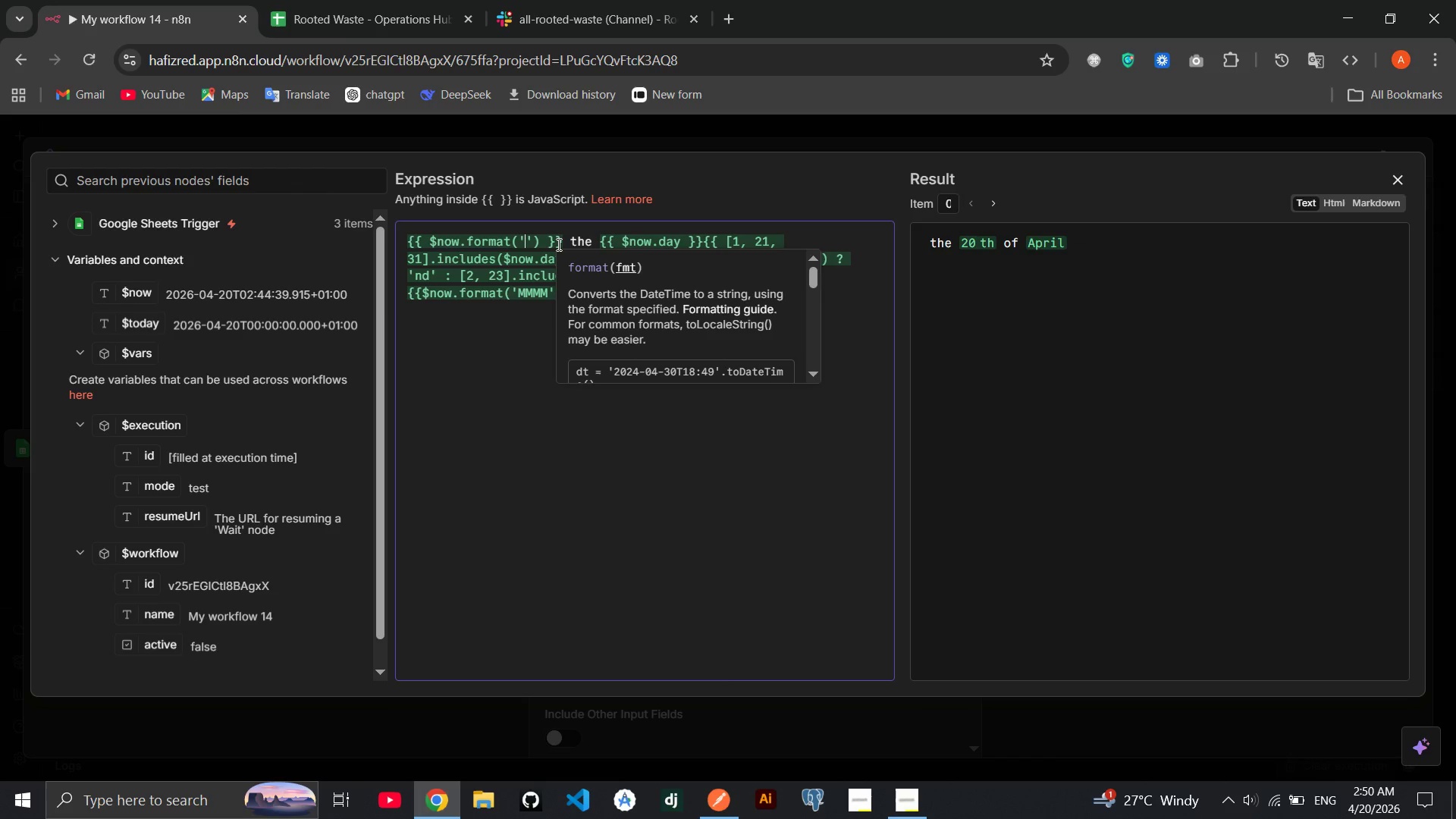 
wait(5.88)
 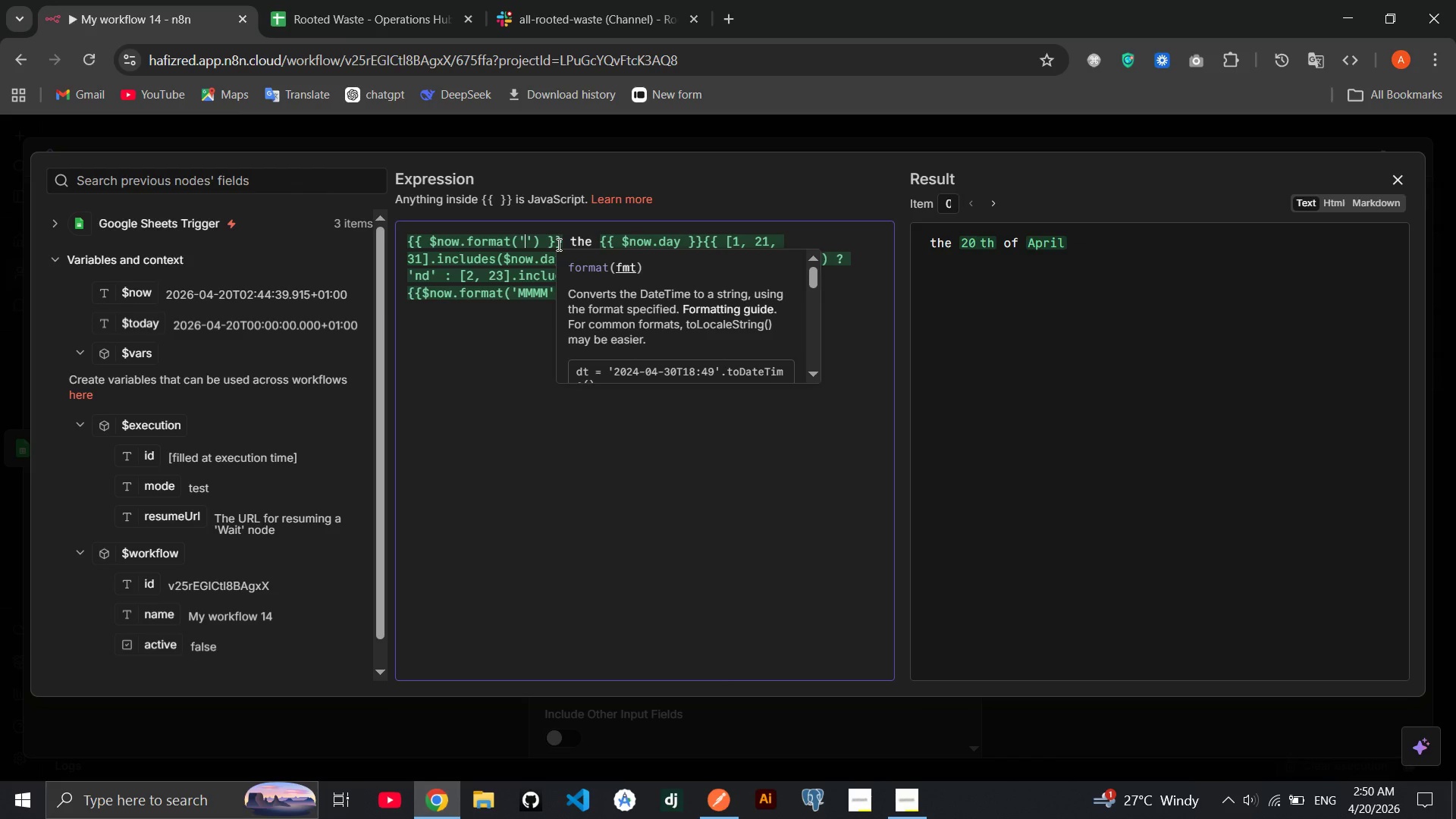 
type(DD)
 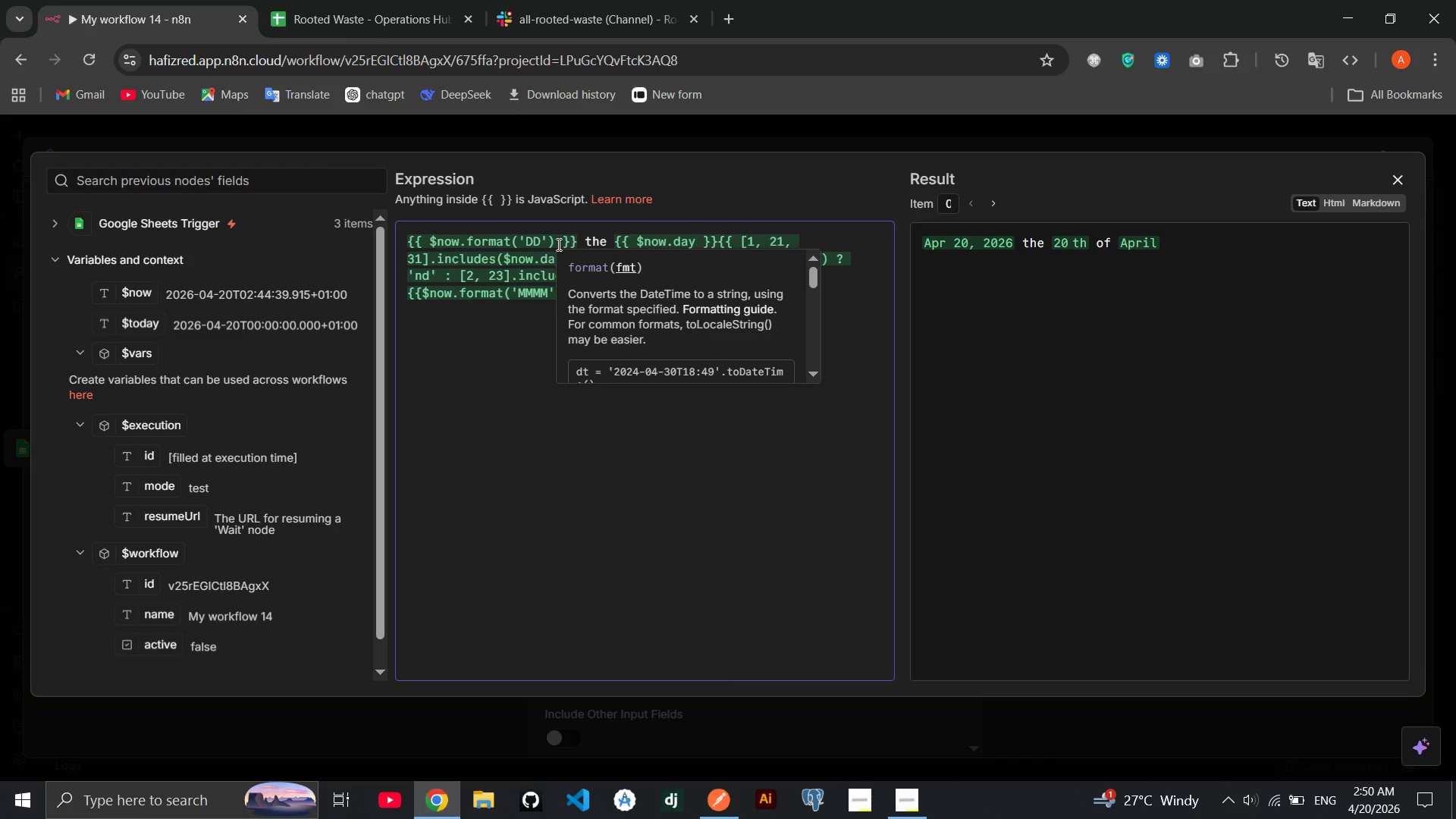 
wait(10.27)
 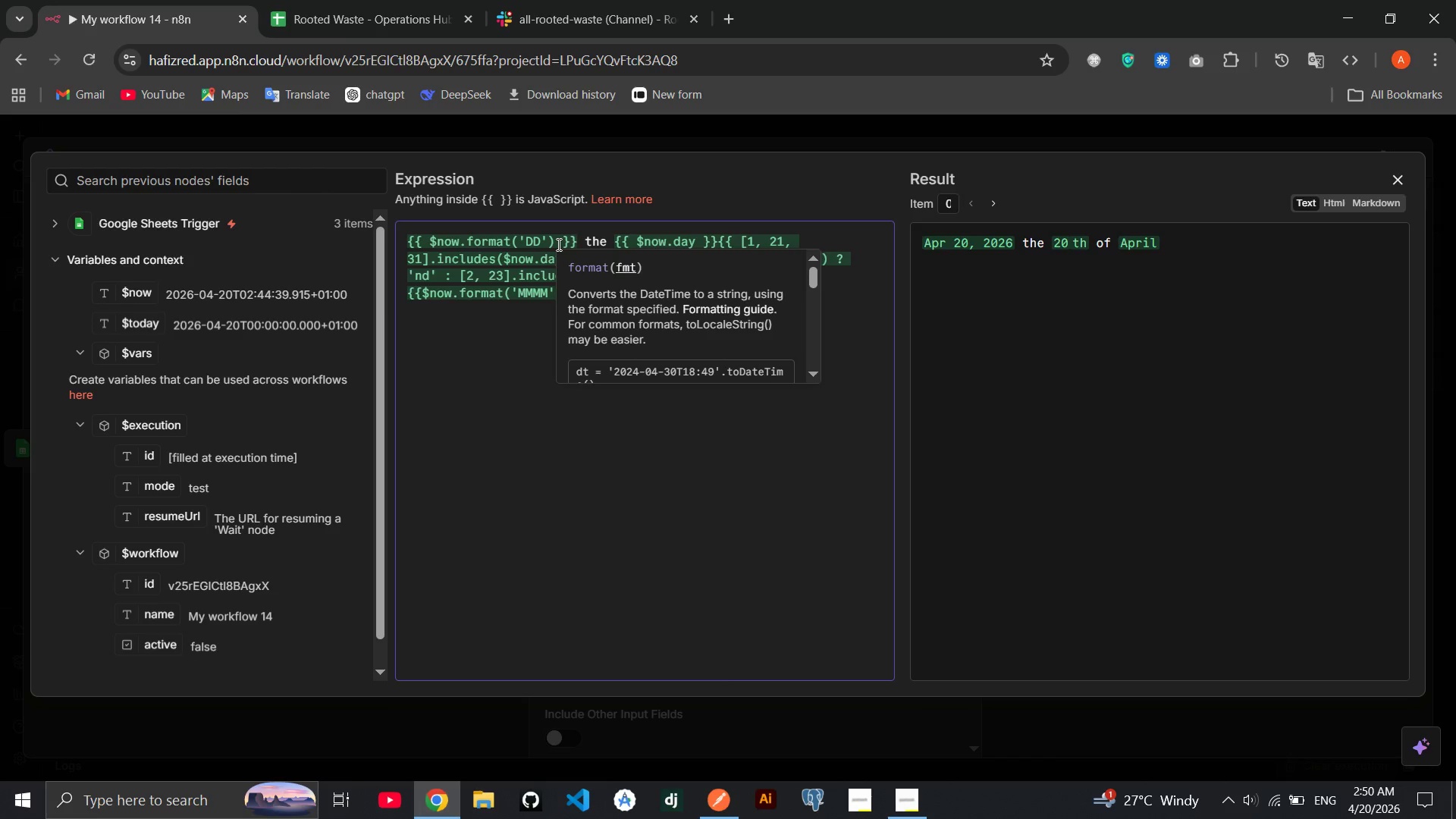 
key(Backspace)
 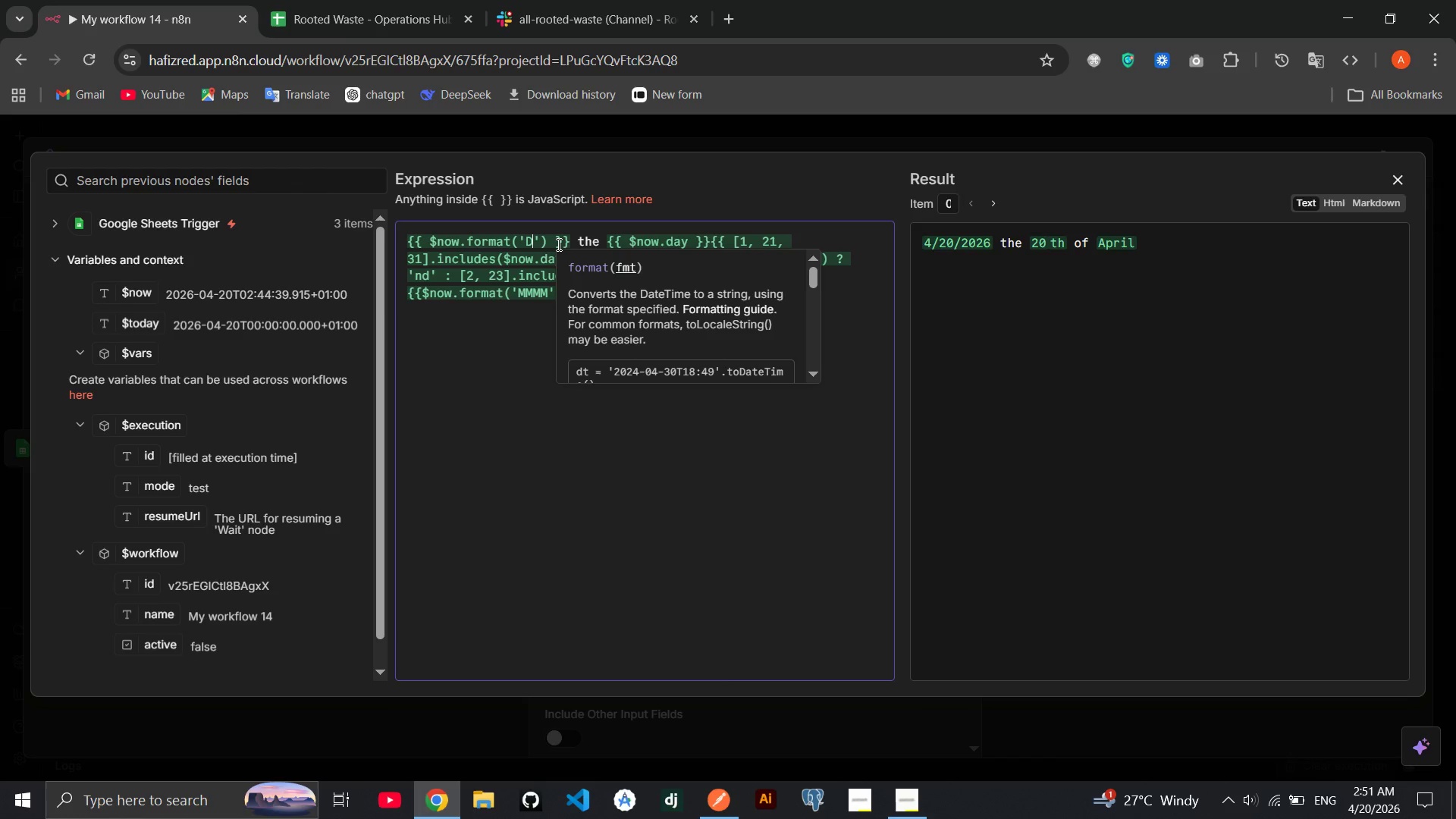 
wait(63.44)
 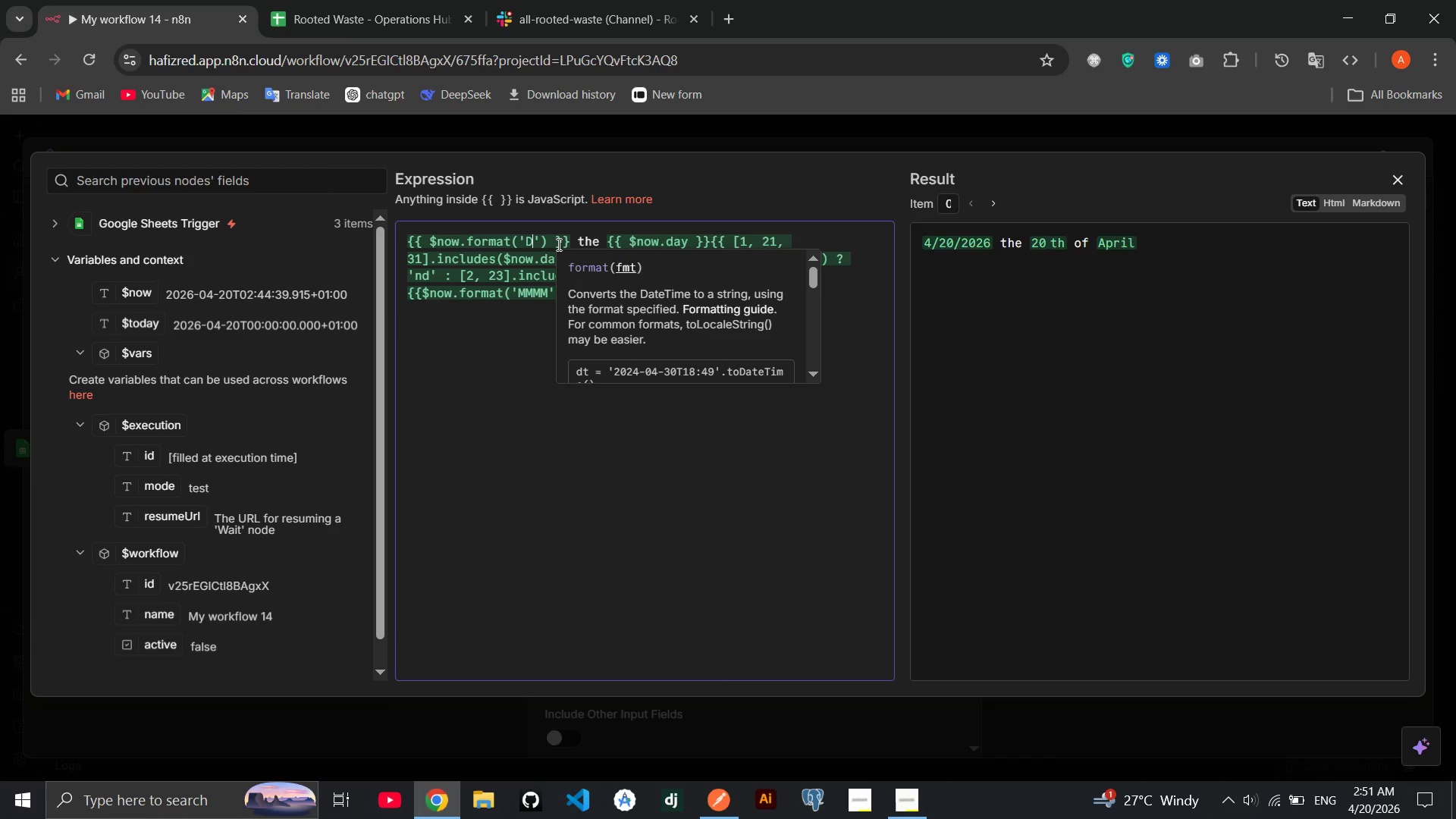 
type(dd)
key(Backspace)
key(Backspace)
type(ddd)
key(Backspace)
key(Backspace)
key(Backspace)
type(Dd)
key(Backspace)
type(DD)
 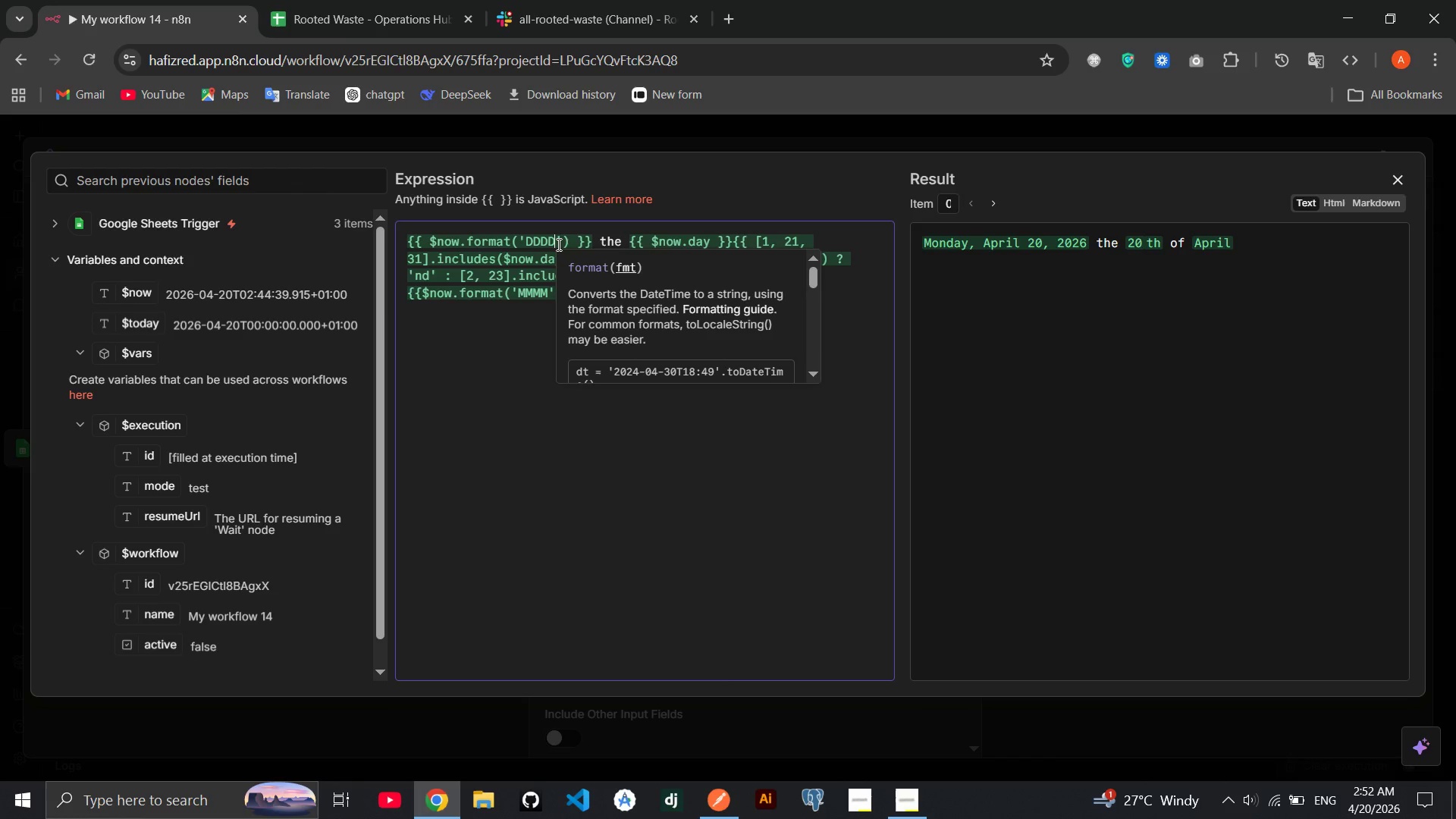 
wait(27.38)
 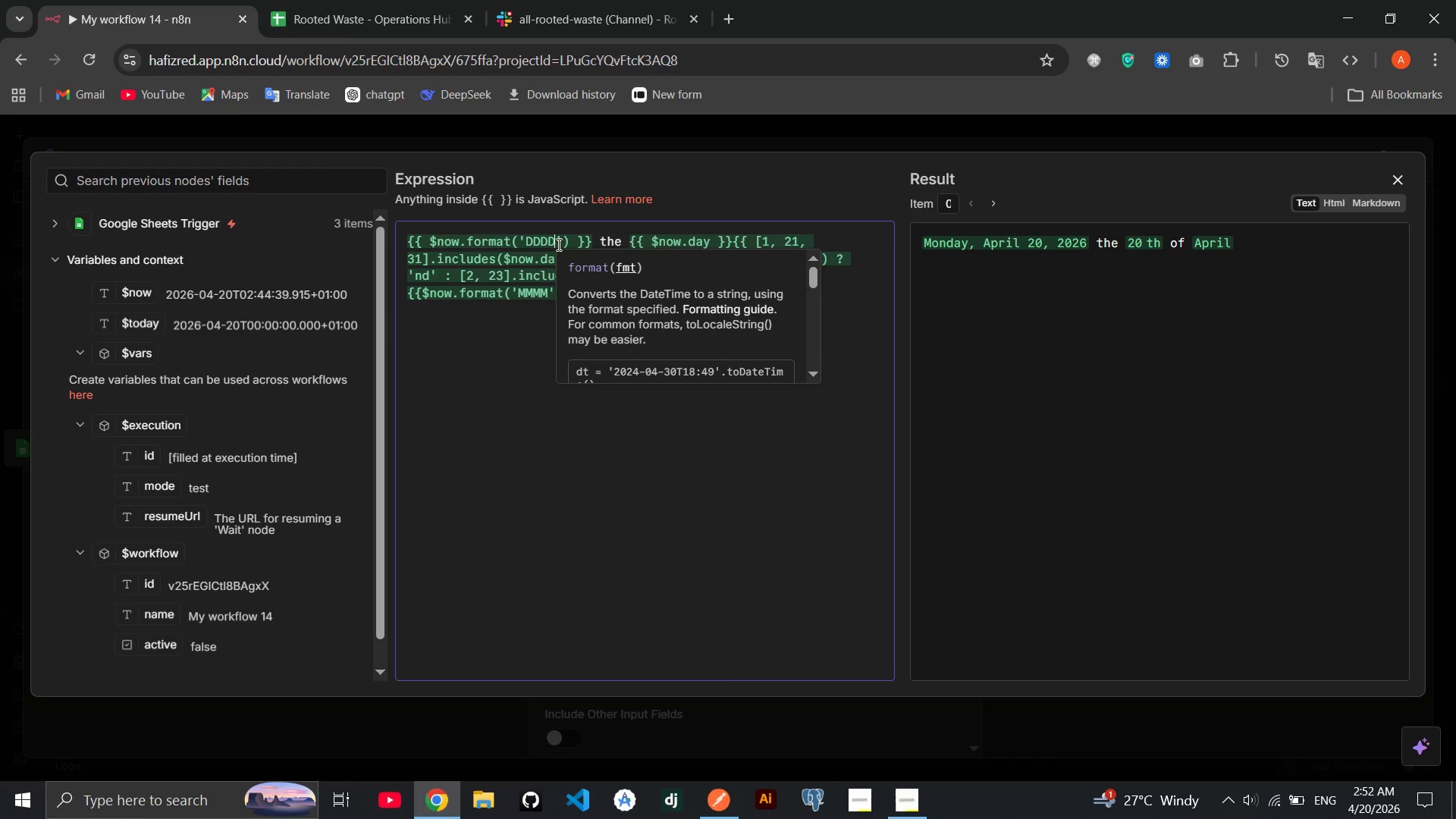 
left_click([900, 783])